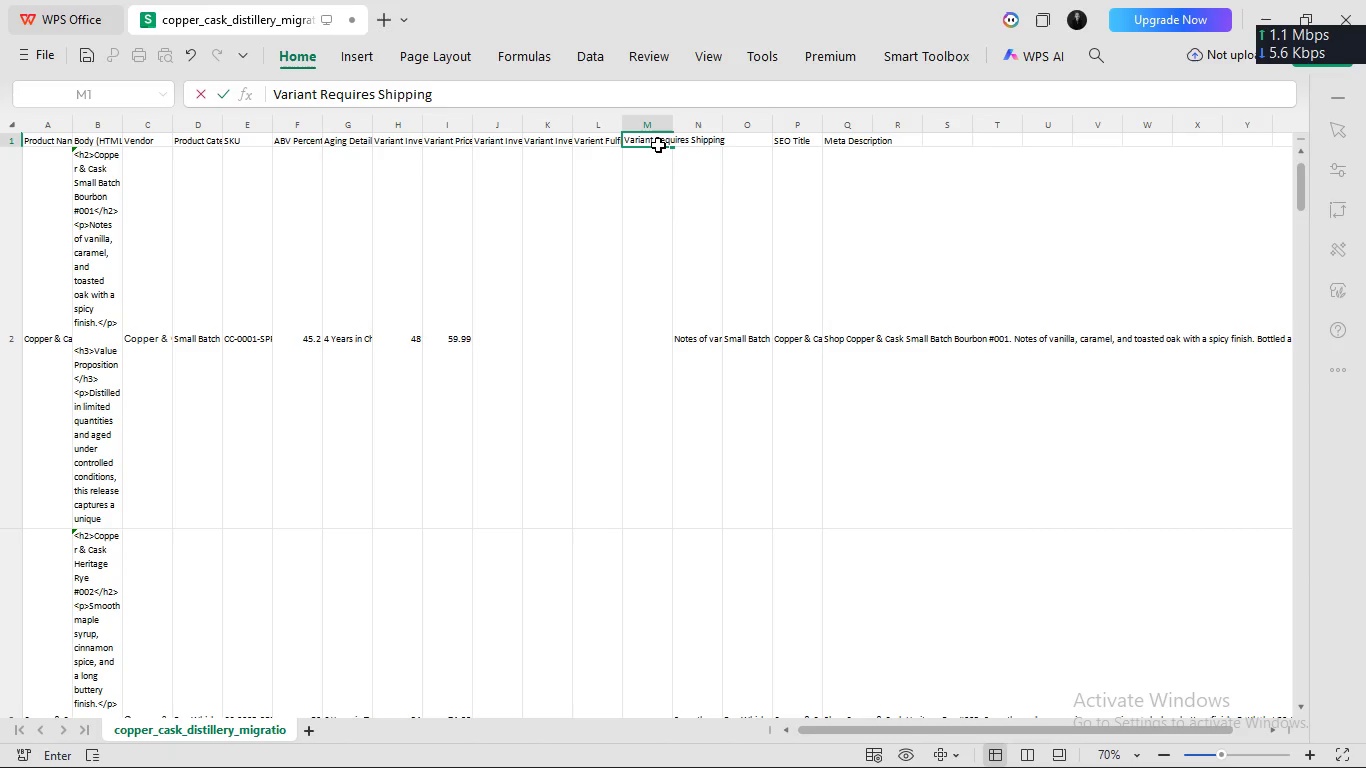 
left_click([664, 205])
 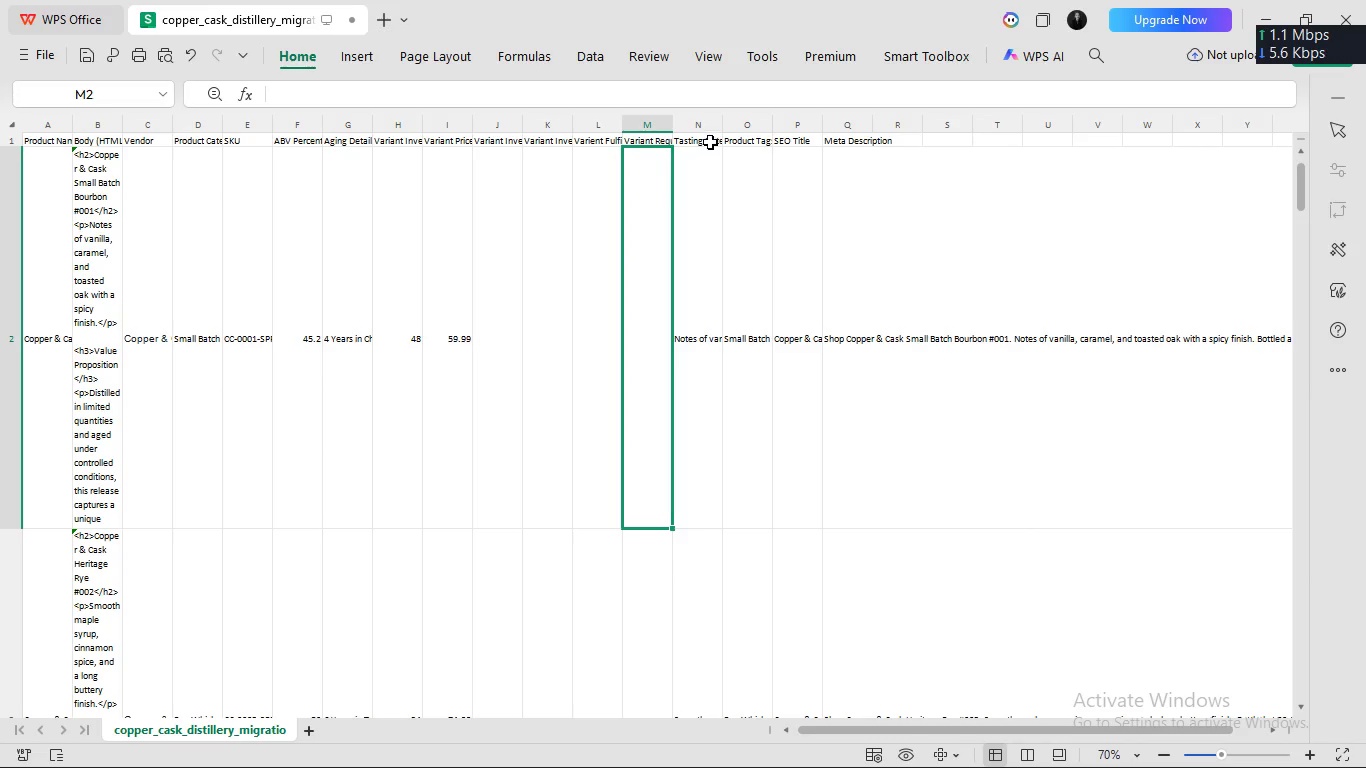 
left_click([710, 141])
 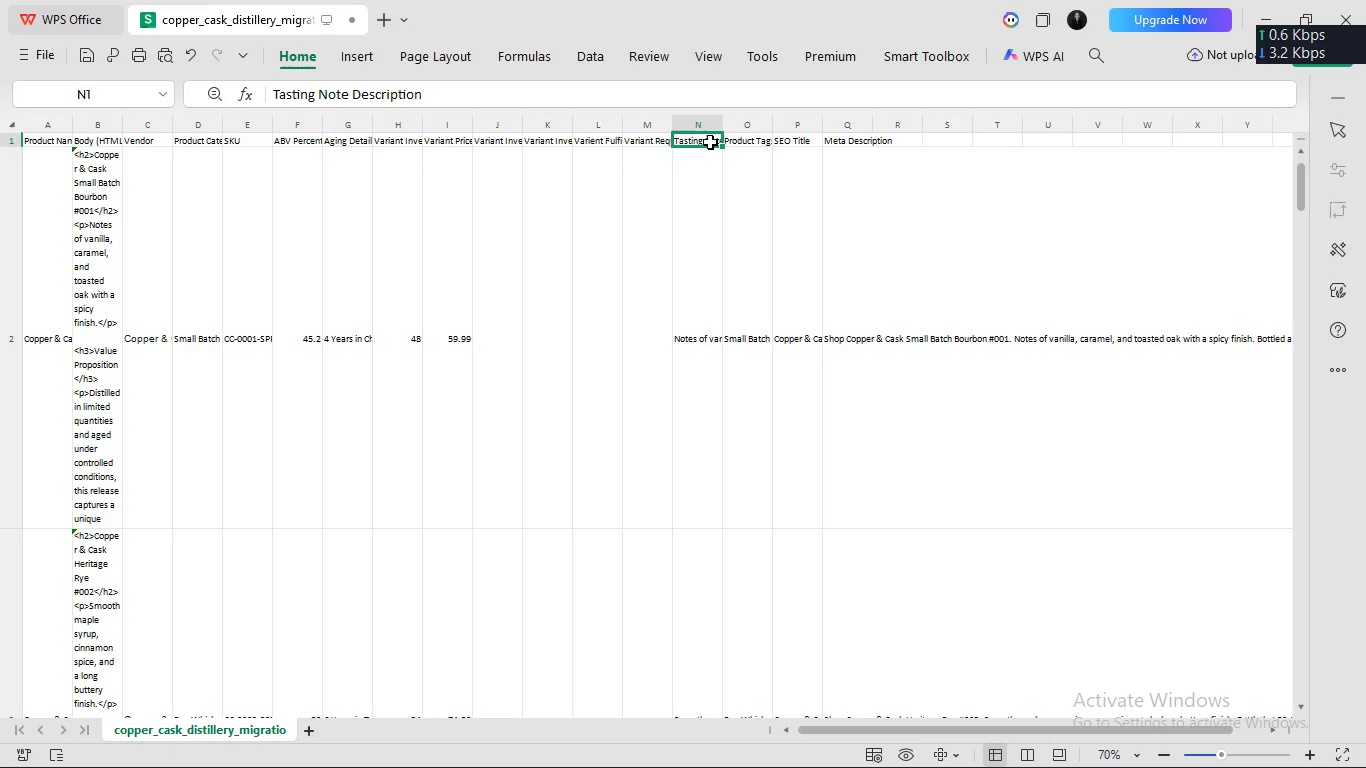 
wait(40.95)
 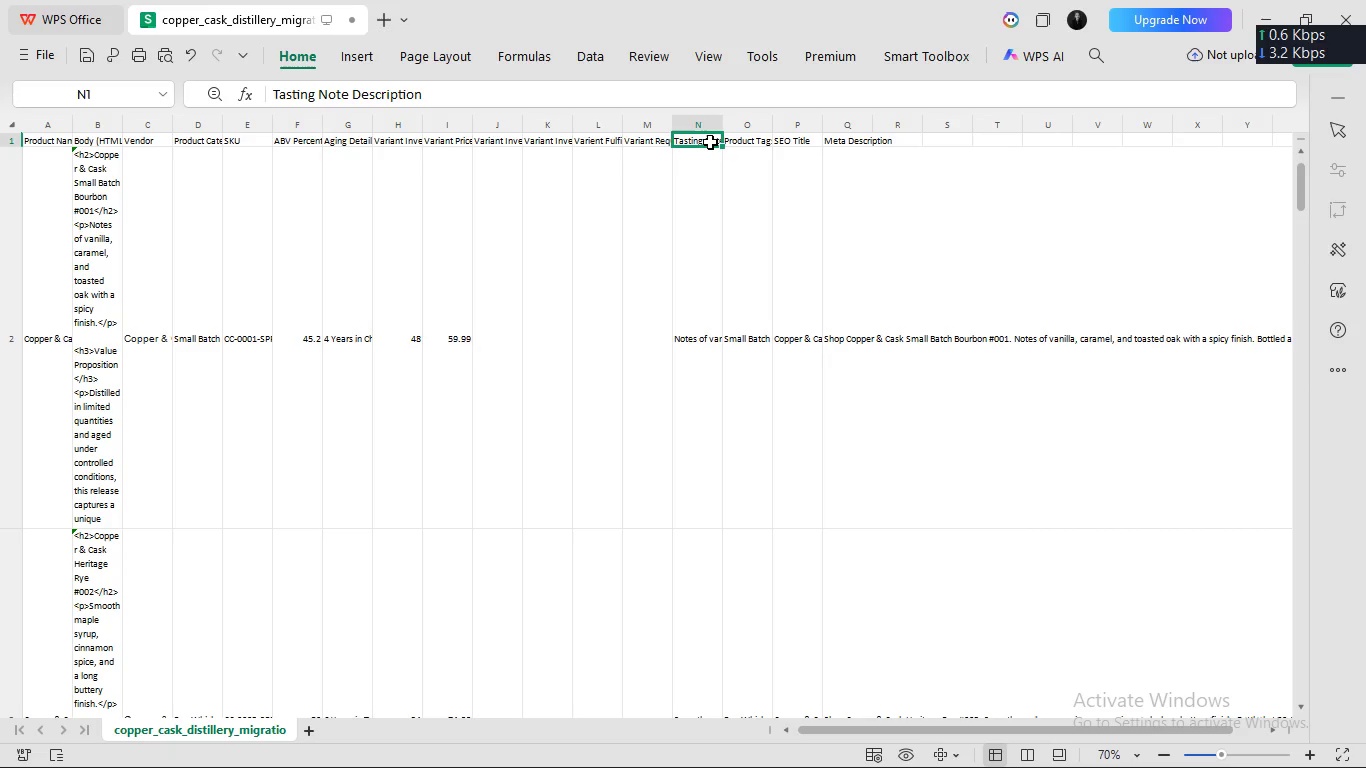 
left_click([505, 211])
 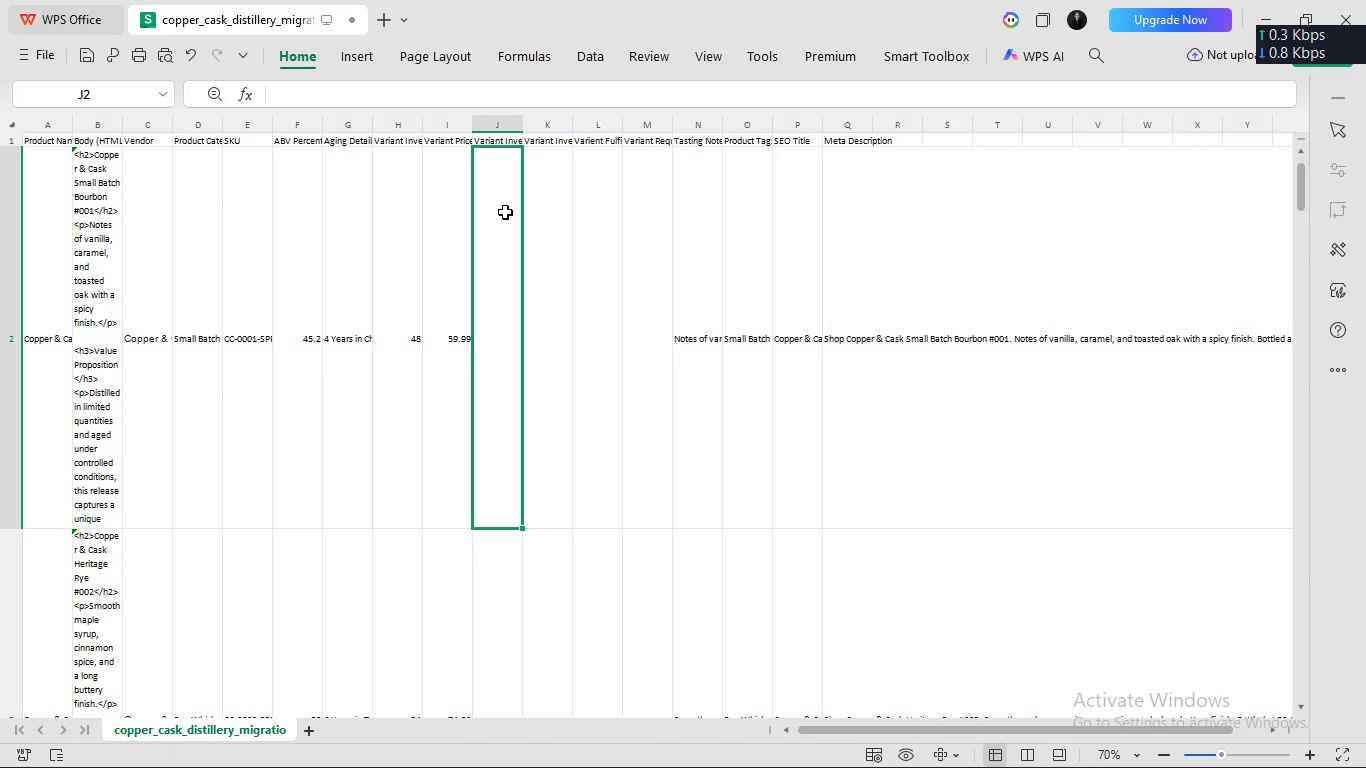 
left_click([507, 135])
 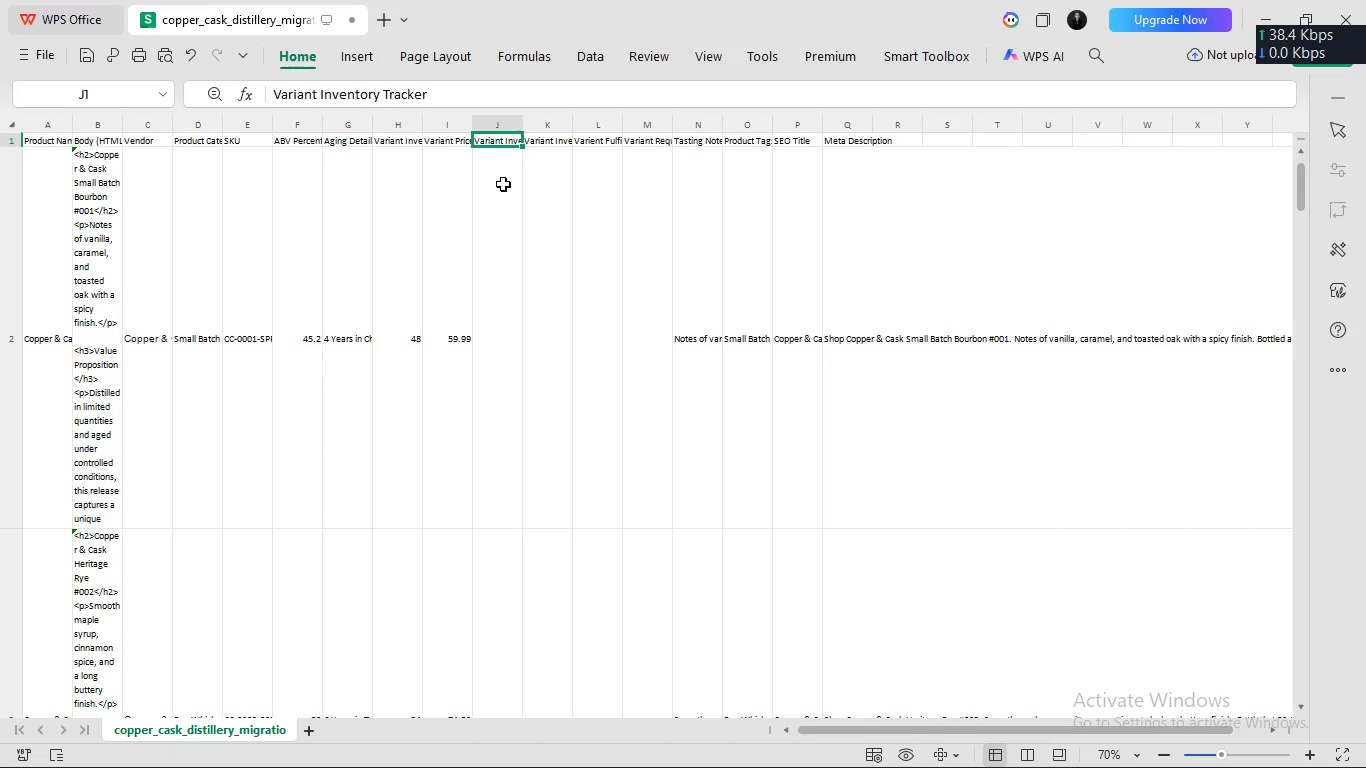 
left_click([503, 183])
 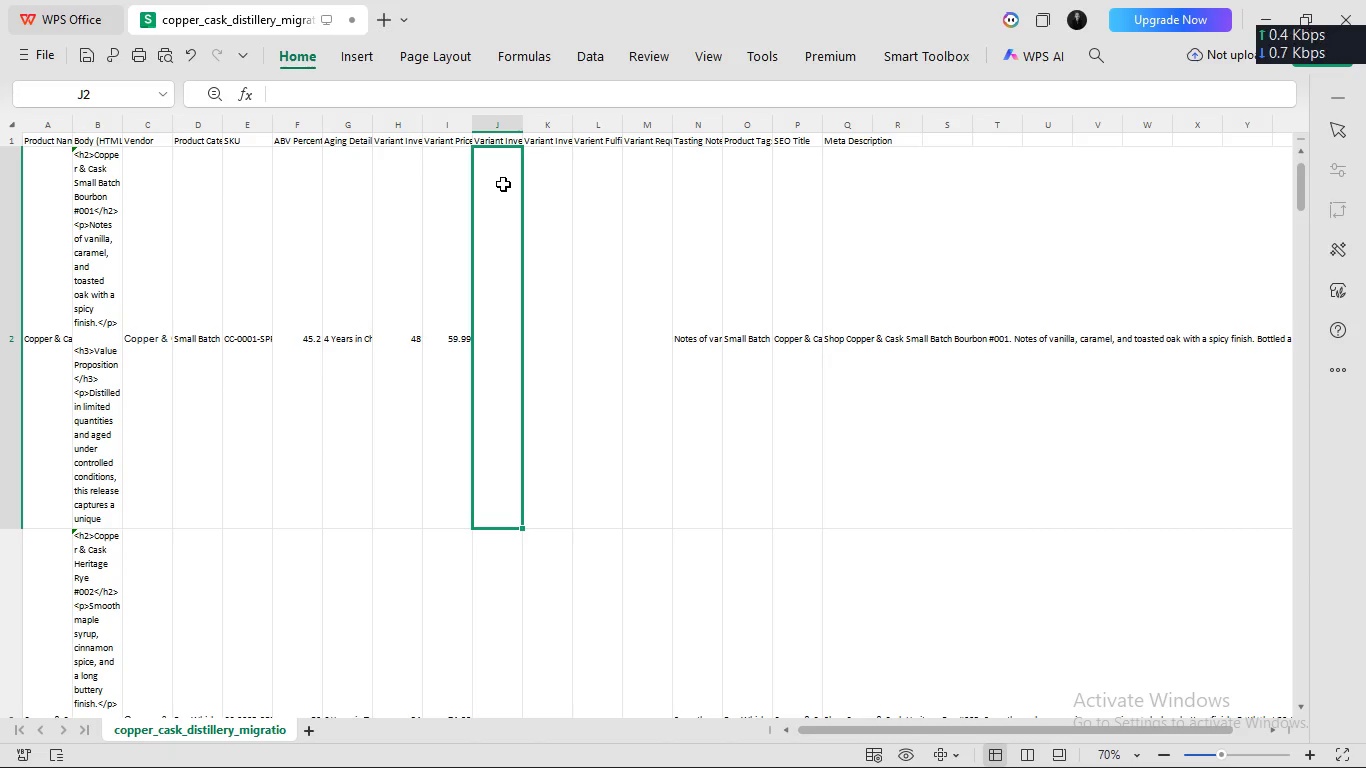 
double_click([503, 184])
 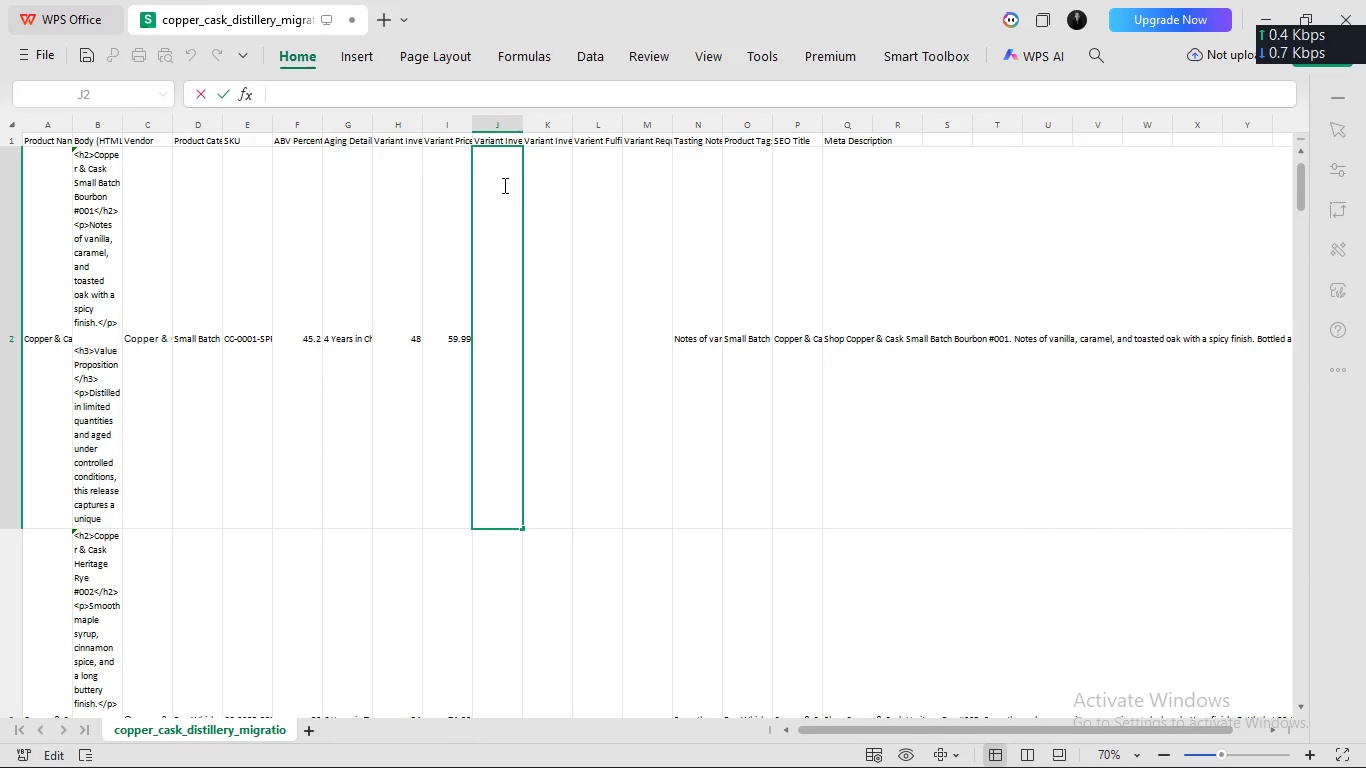 
type(shopify)
 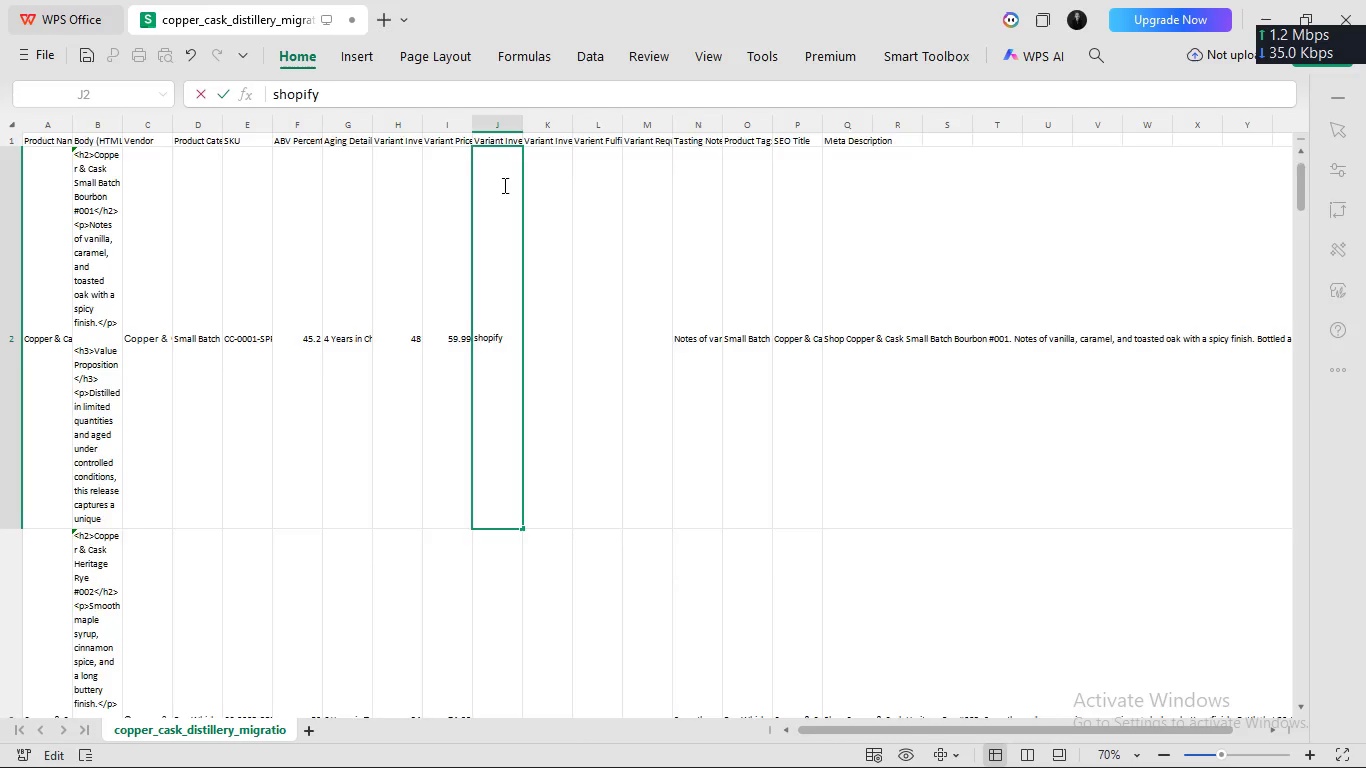 
key(Enter)
 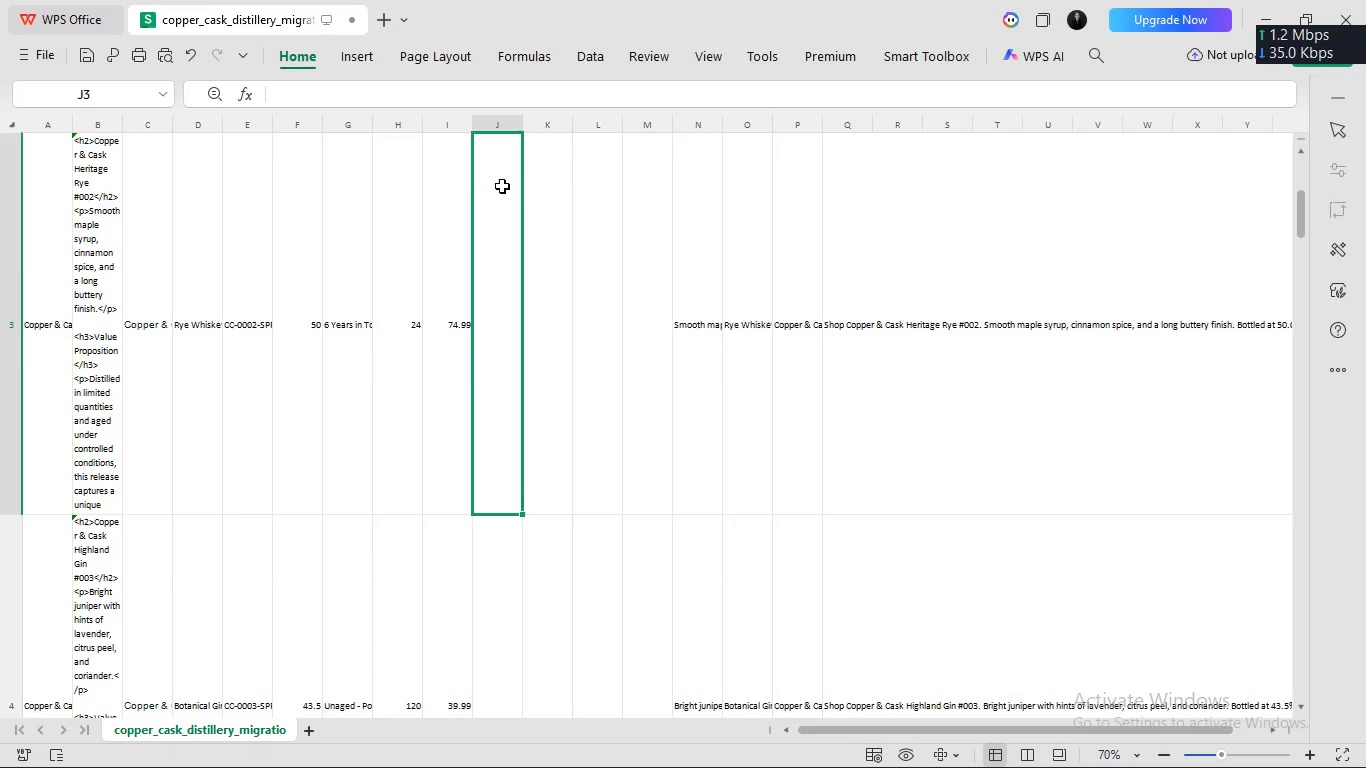 
left_click([504, 244])
 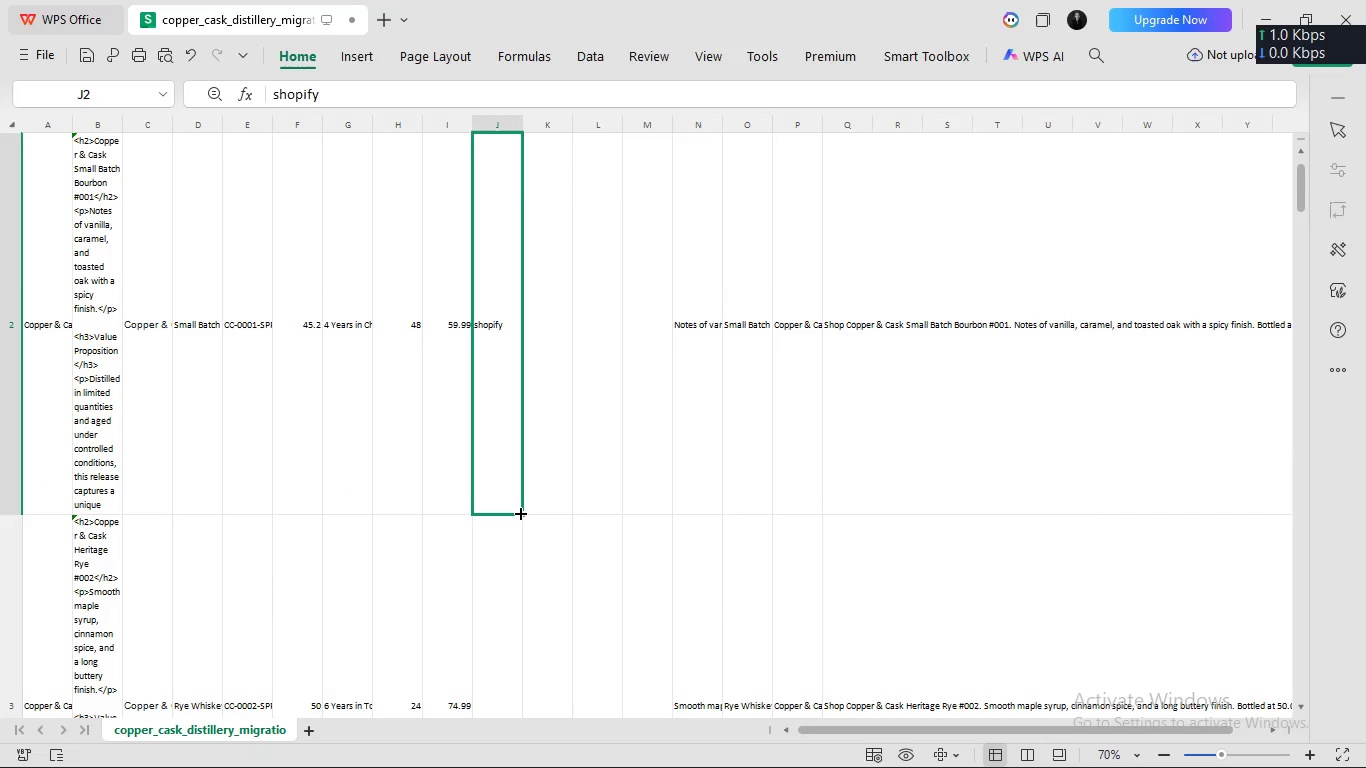 
scroll: coordinate [502, 186], scroll_direction: up, amount: 3.0
 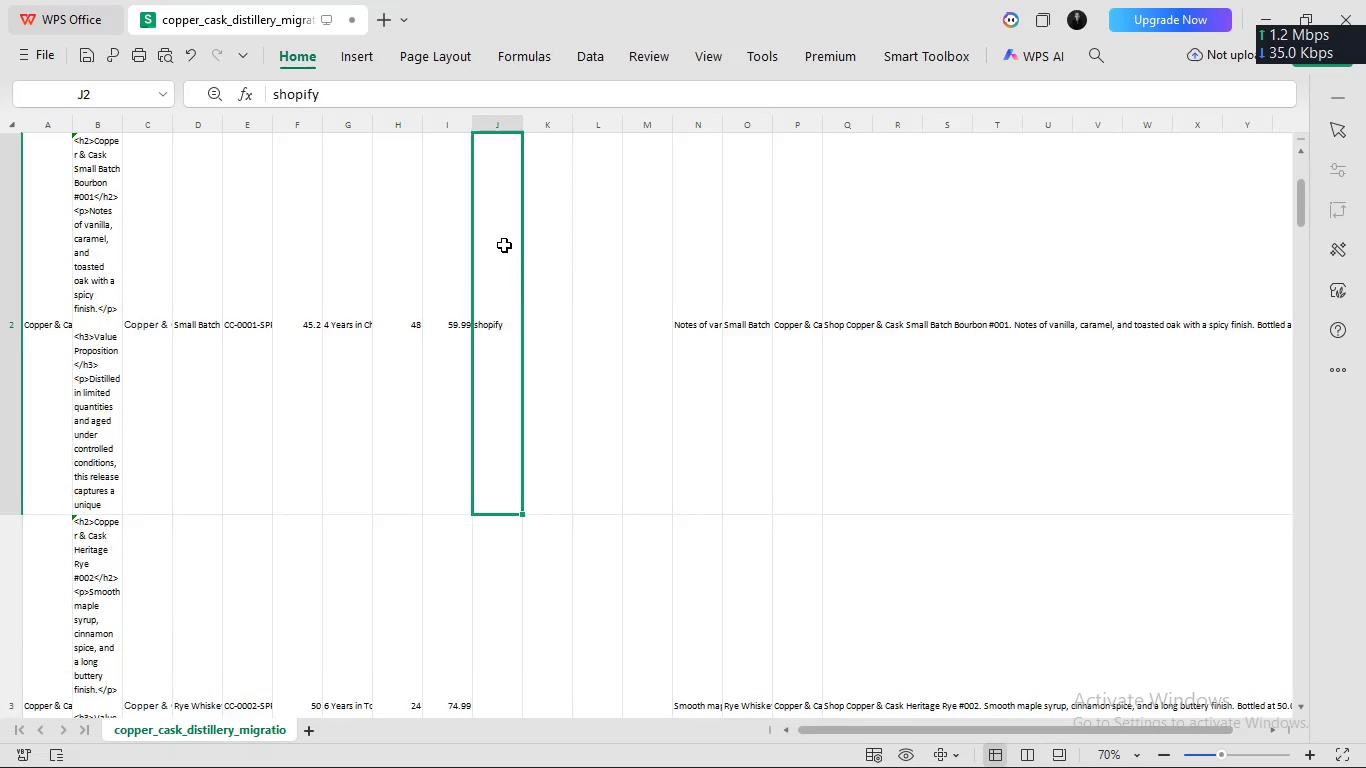 
scroll: coordinate [521, 514], scroll_direction: down, amount: 170.0
 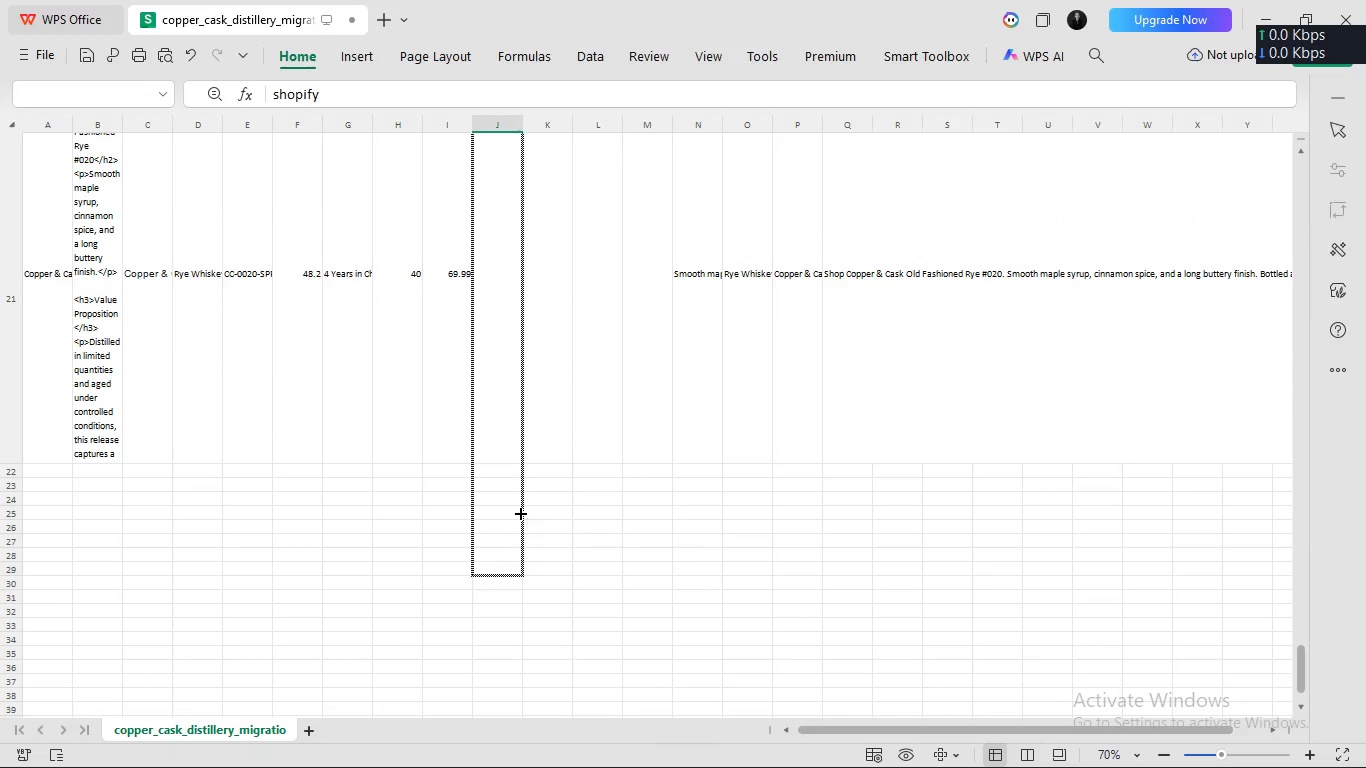 
scroll: coordinate [506, 493], scroll_direction: up, amount: 150.0
 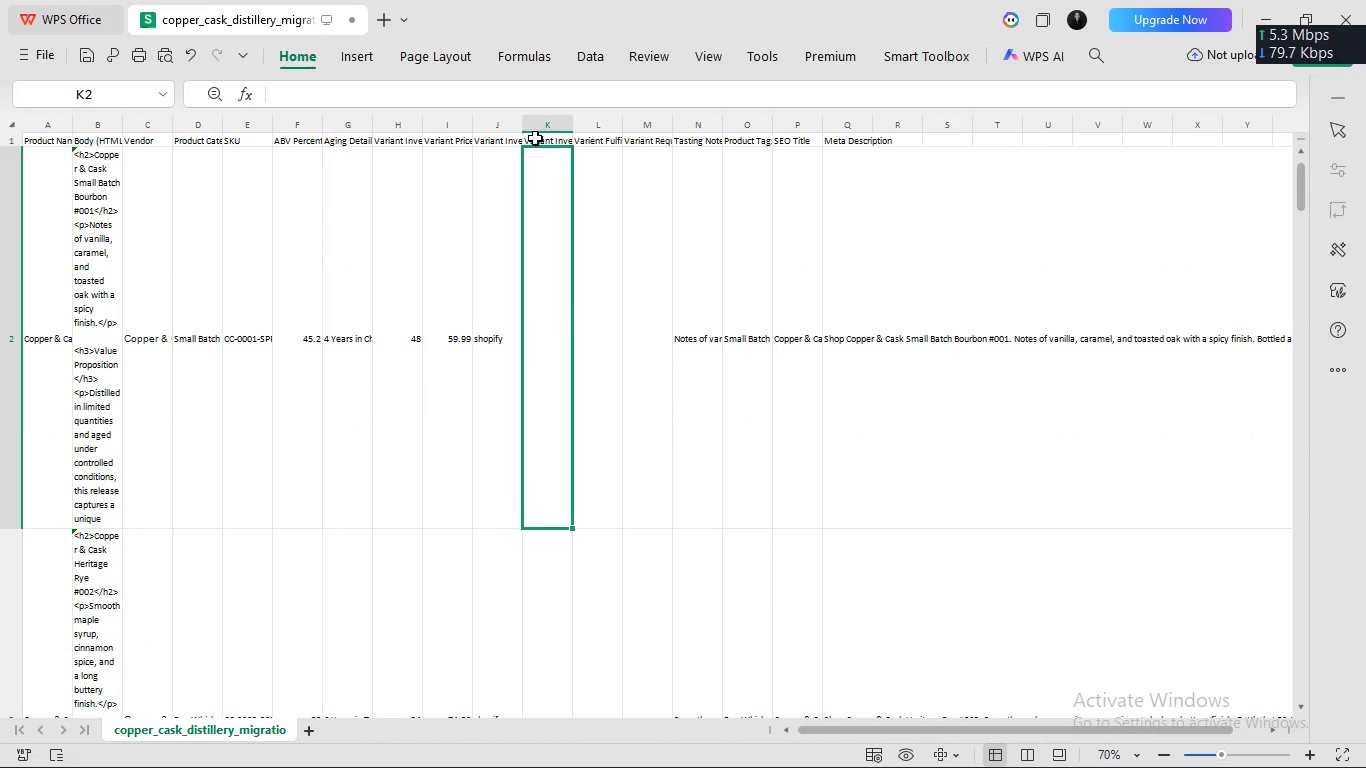 
left_click([536, 134])
 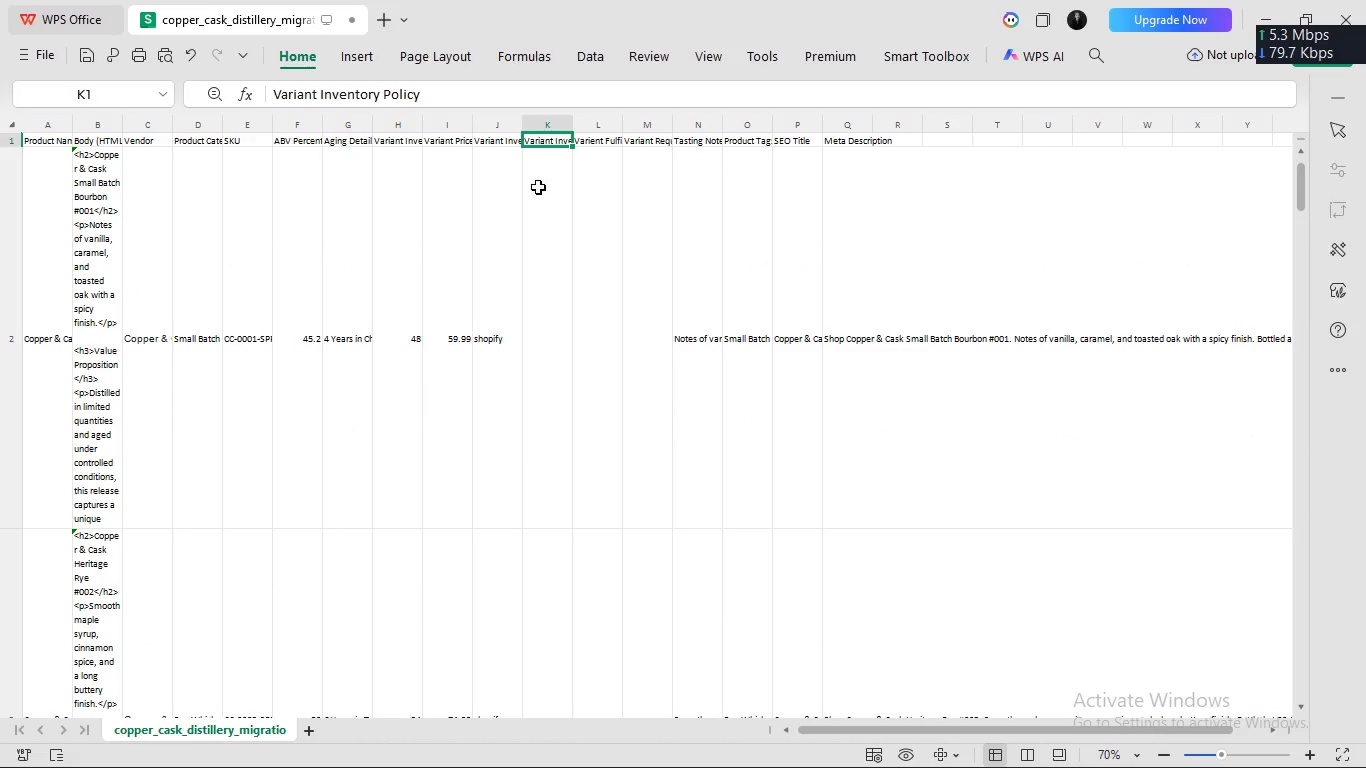 
left_click([538, 186])
 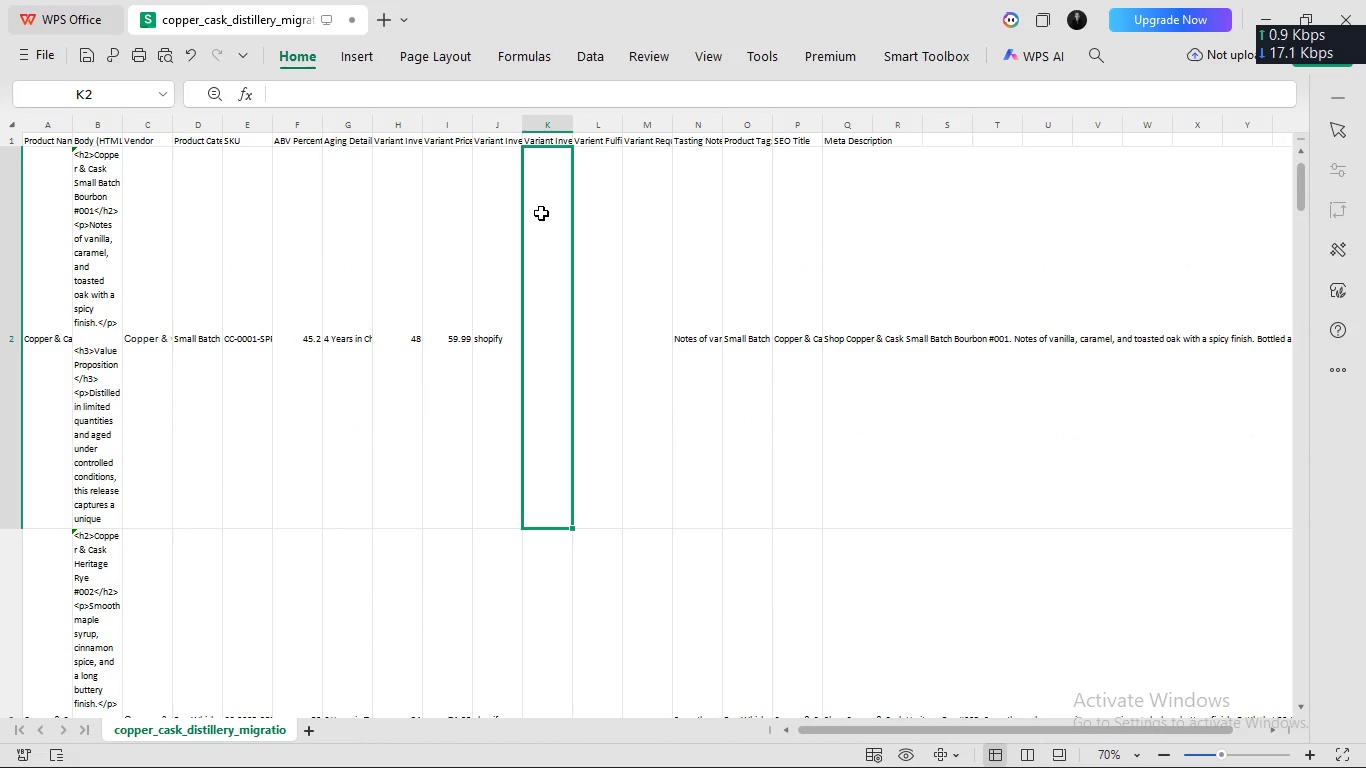 
double_click([541, 212])
 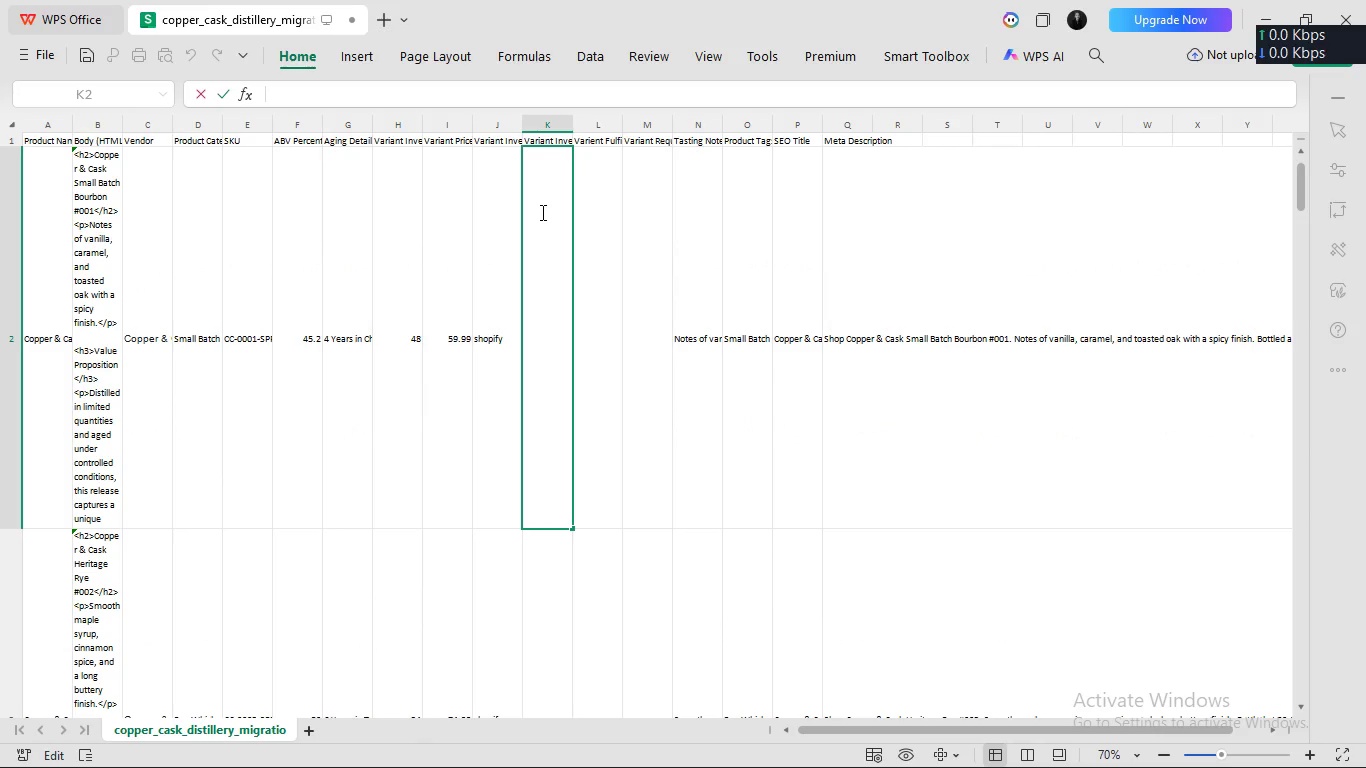 
type(deny)
 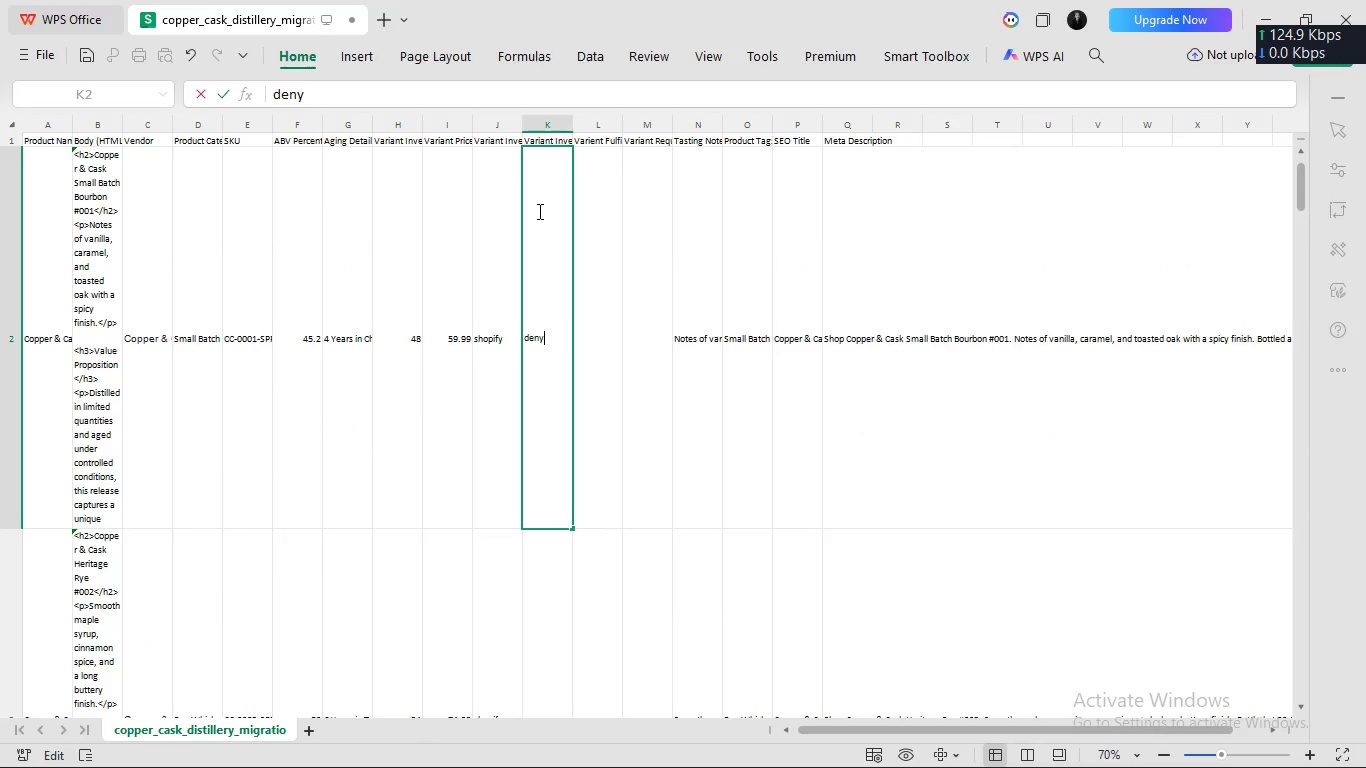 
key(Enter)
 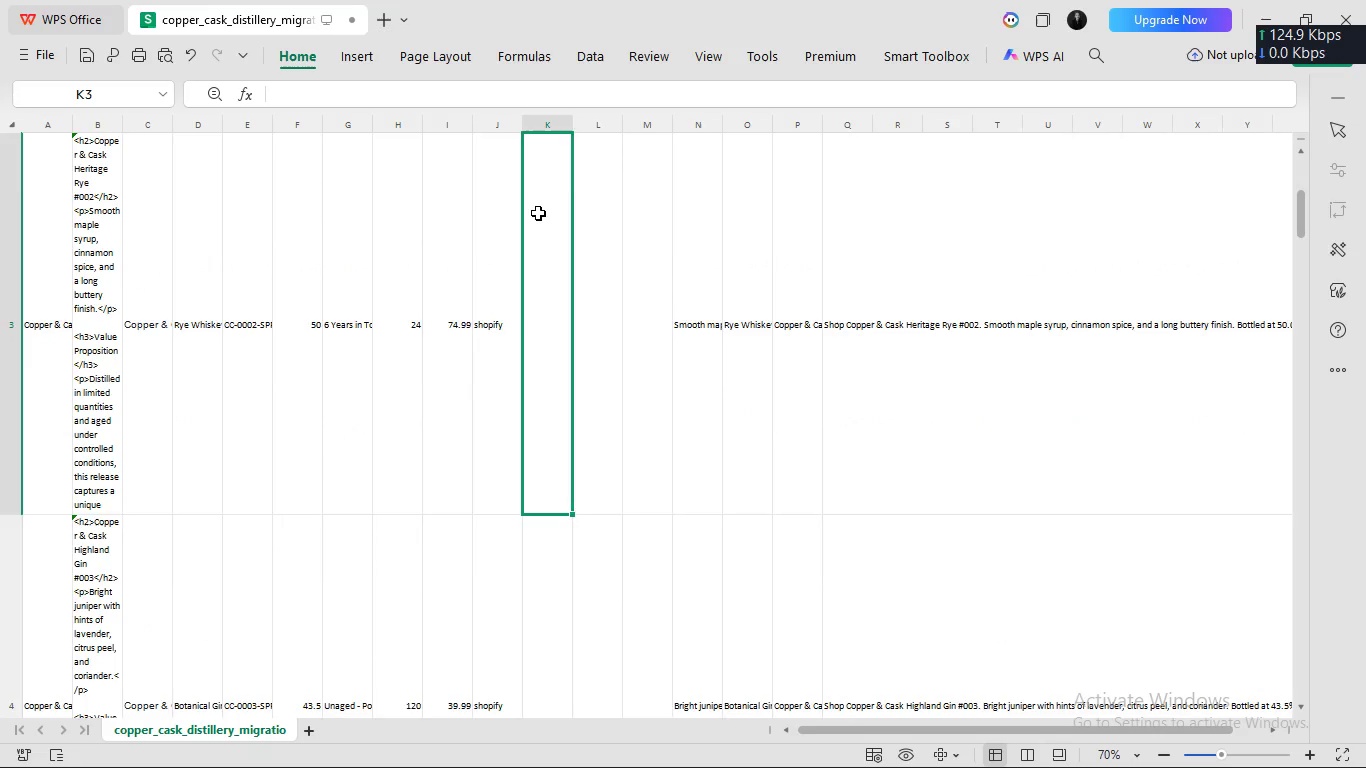 
left_click([538, 213])
 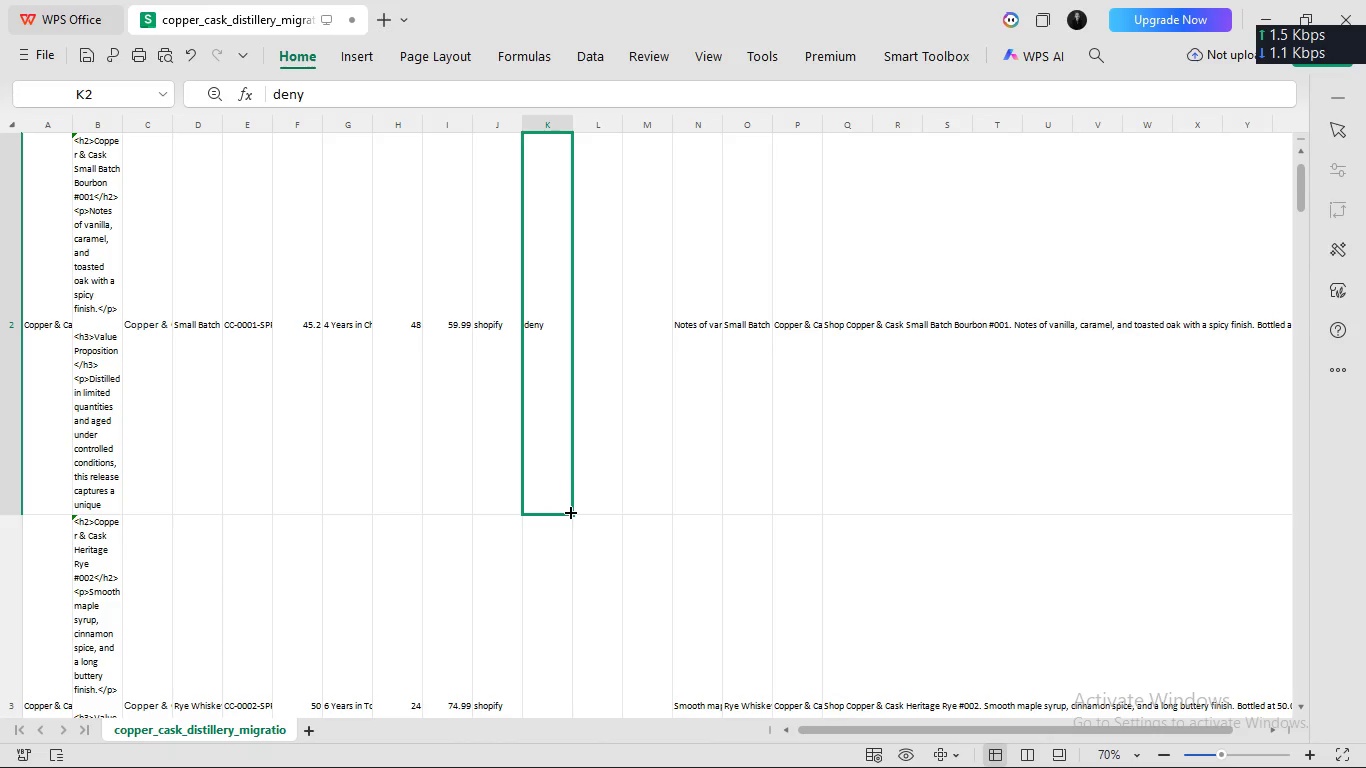 
scroll: coordinate [538, 212], scroll_direction: up, amount: 2.0
 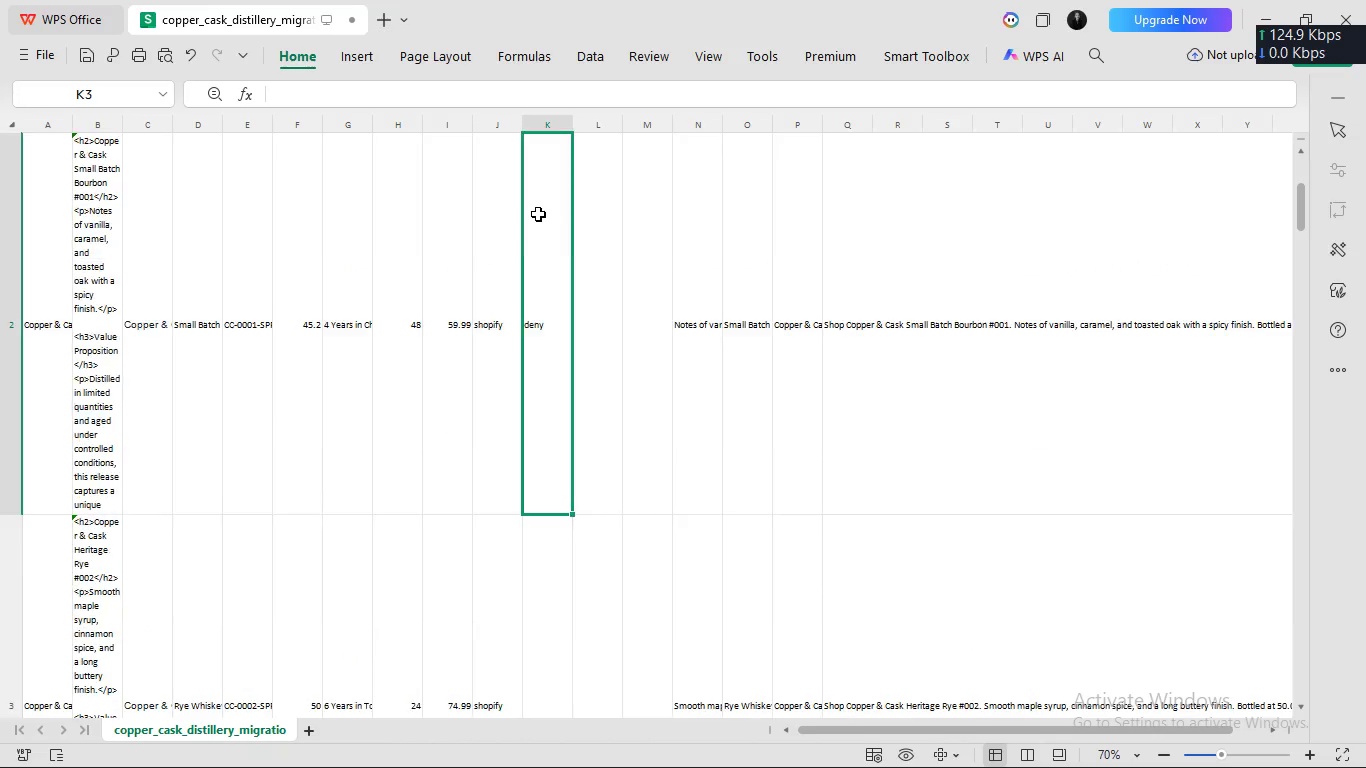 
left_click_drag(start_coordinate=[571, 514], to_coordinate=[569, 570])
 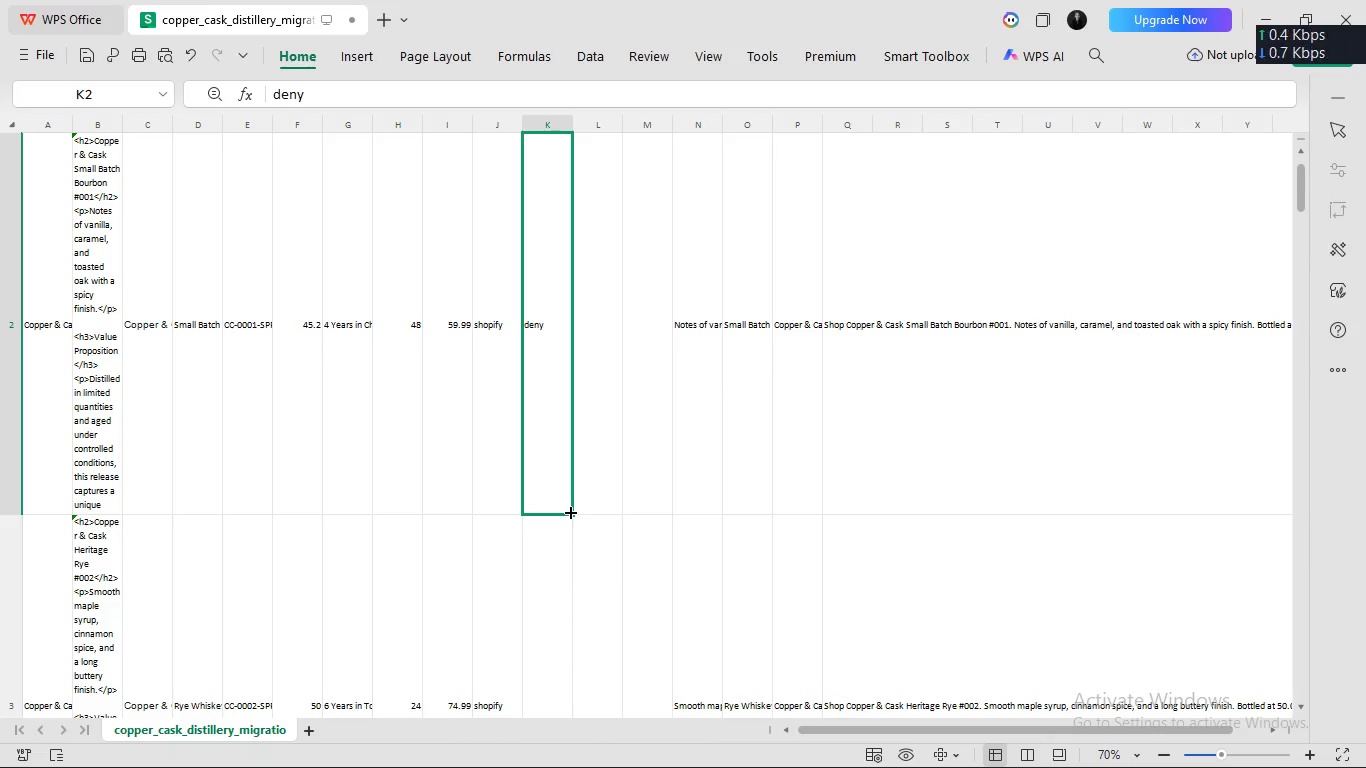 
left_click_drag(start_coordinate=[571, 513], to_coordinate=[568, 642])
 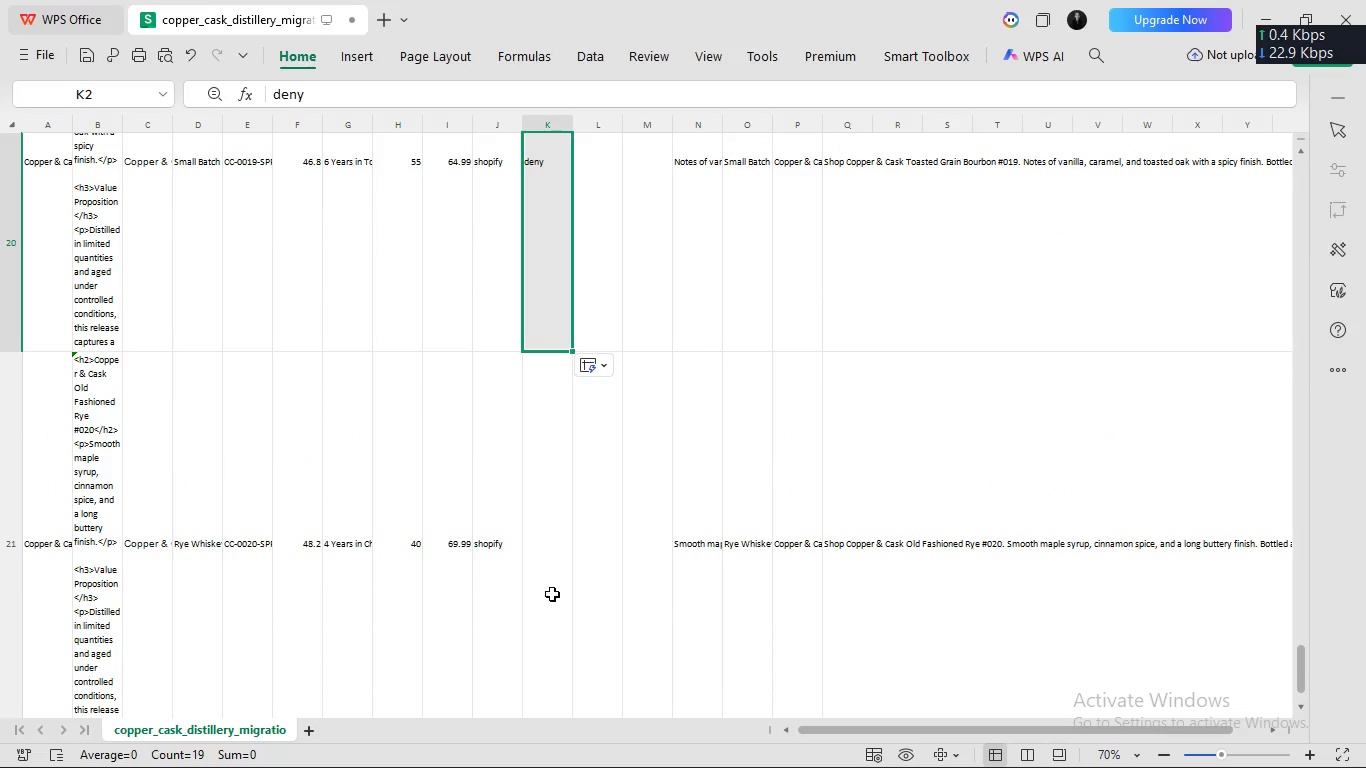 
scroll: coordinate [569, 646], scroll_direction: down, amount: 170.0
 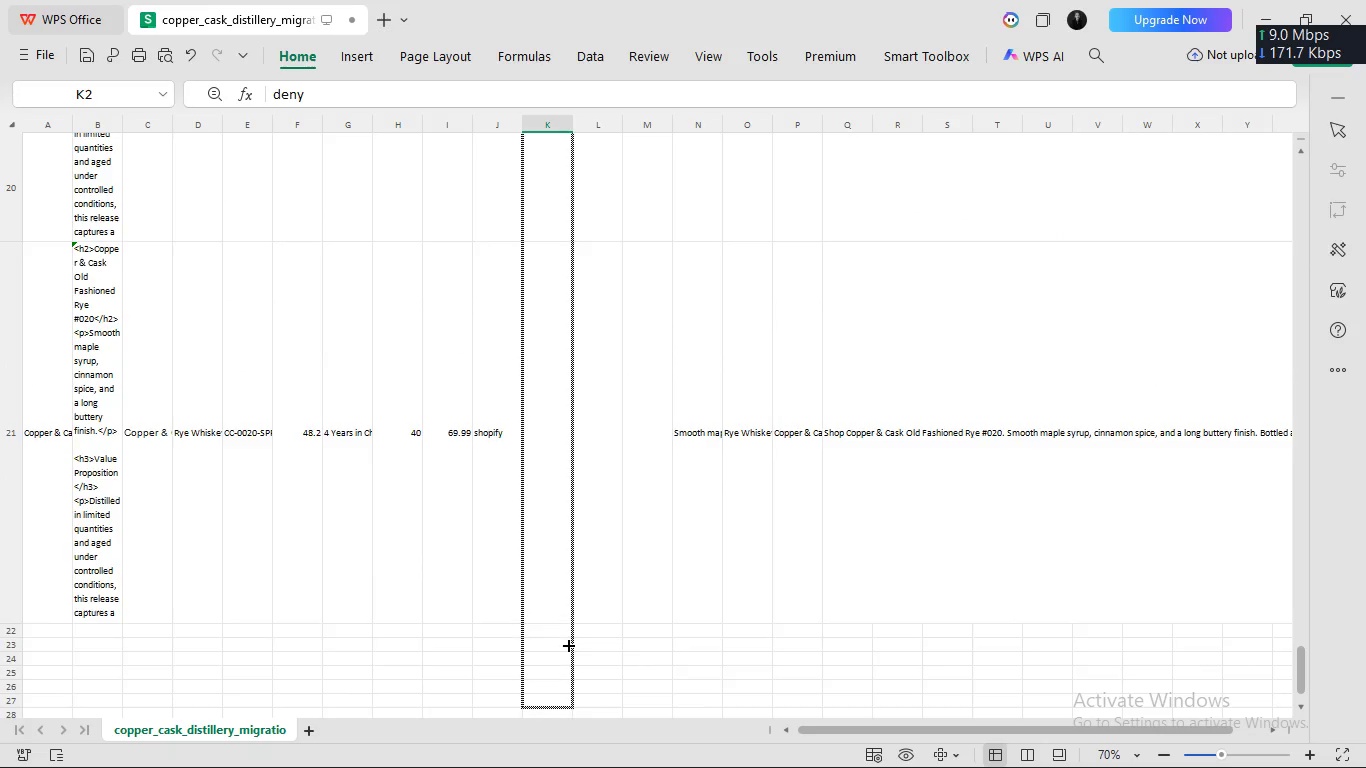 
scroll: coordinate [569, 646], scroll_direction: up, amount: 2.0
 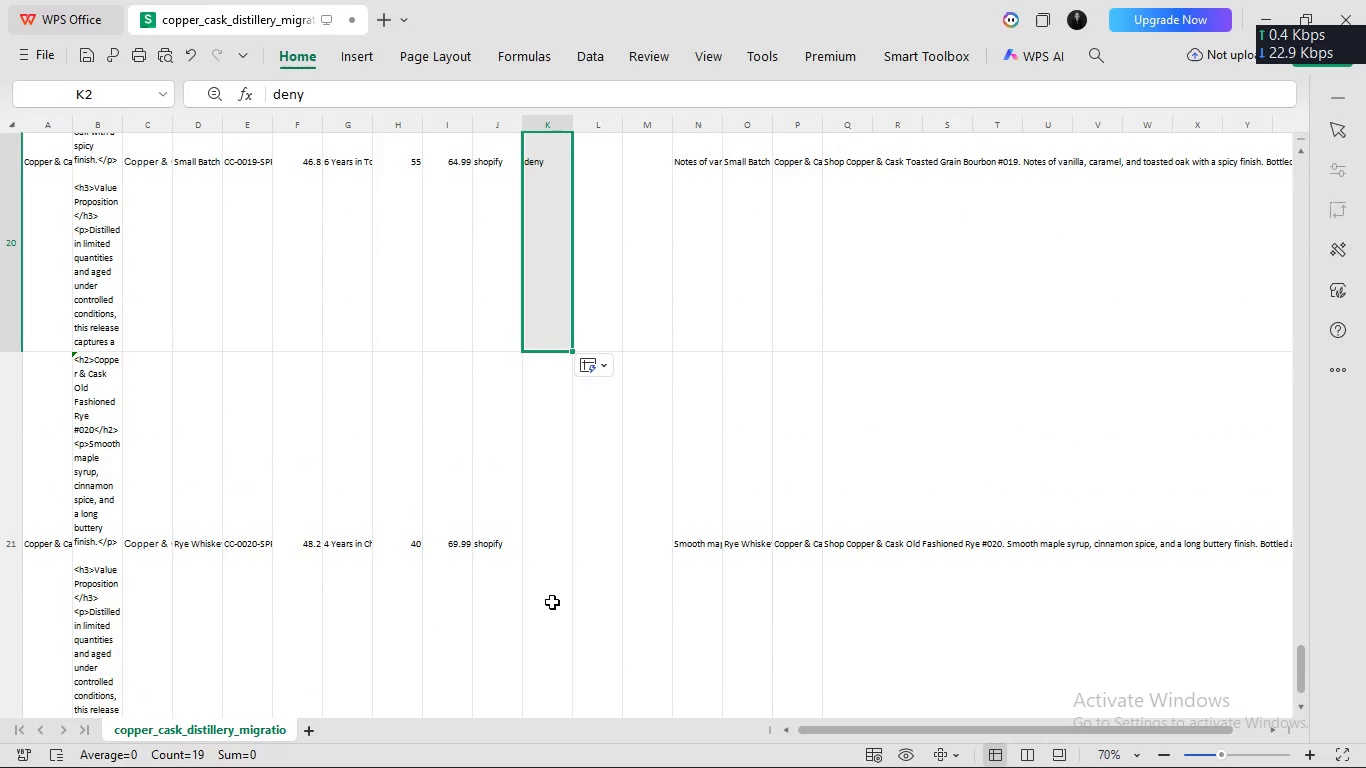 
scroll: coordinate [547, 470], scroll_direction: down, amount: 2.0
 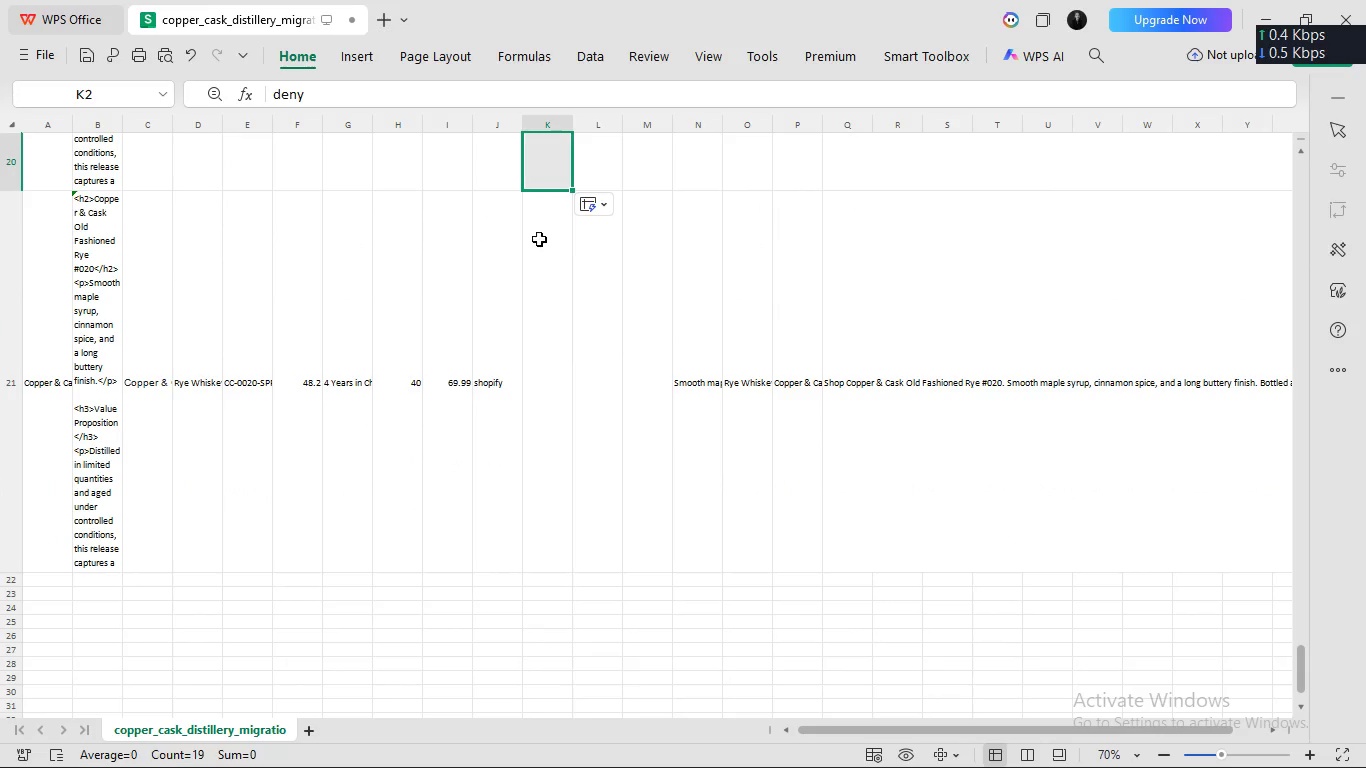 
scroll: coordinate [538, 260], scroll_direction: up, amount: 4.0
 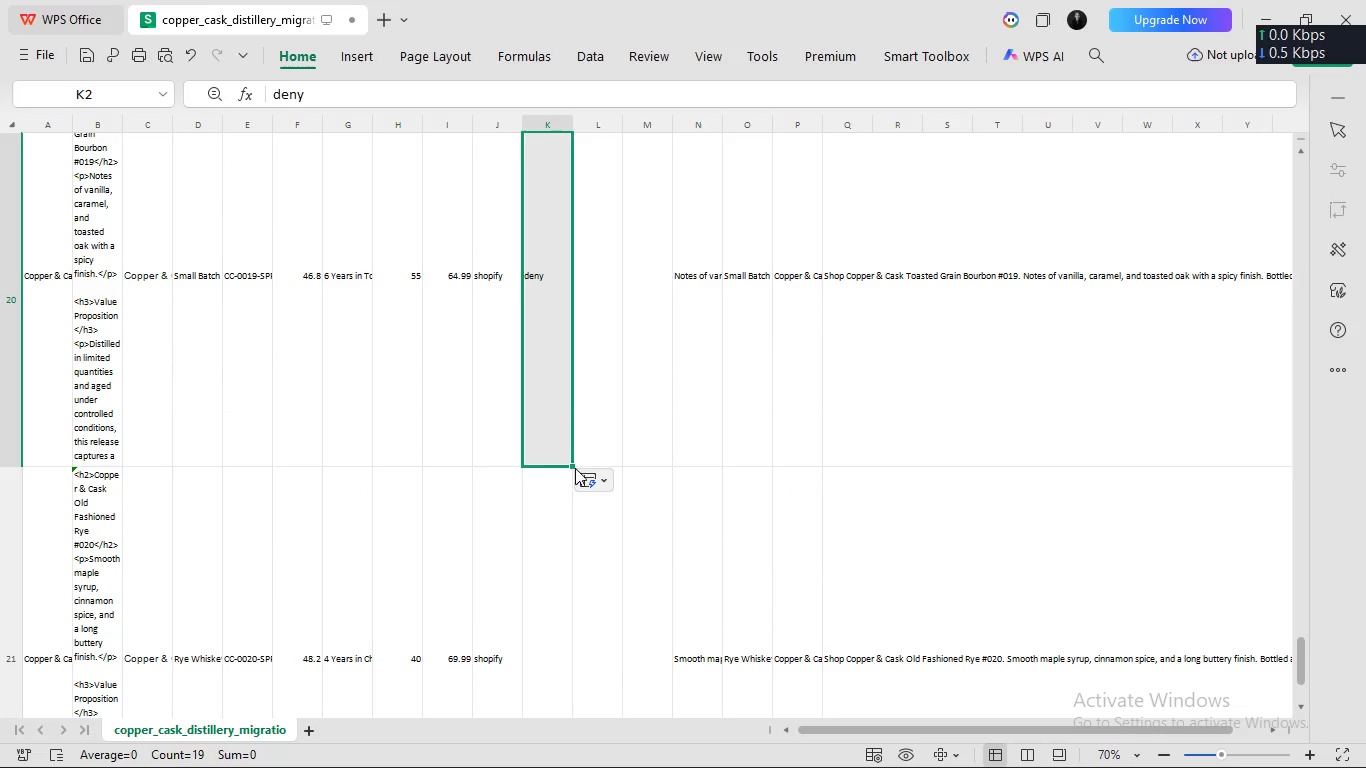 
left_click_drag(start_coordinate=[571, 467], to_coordinate=[564, 579])
 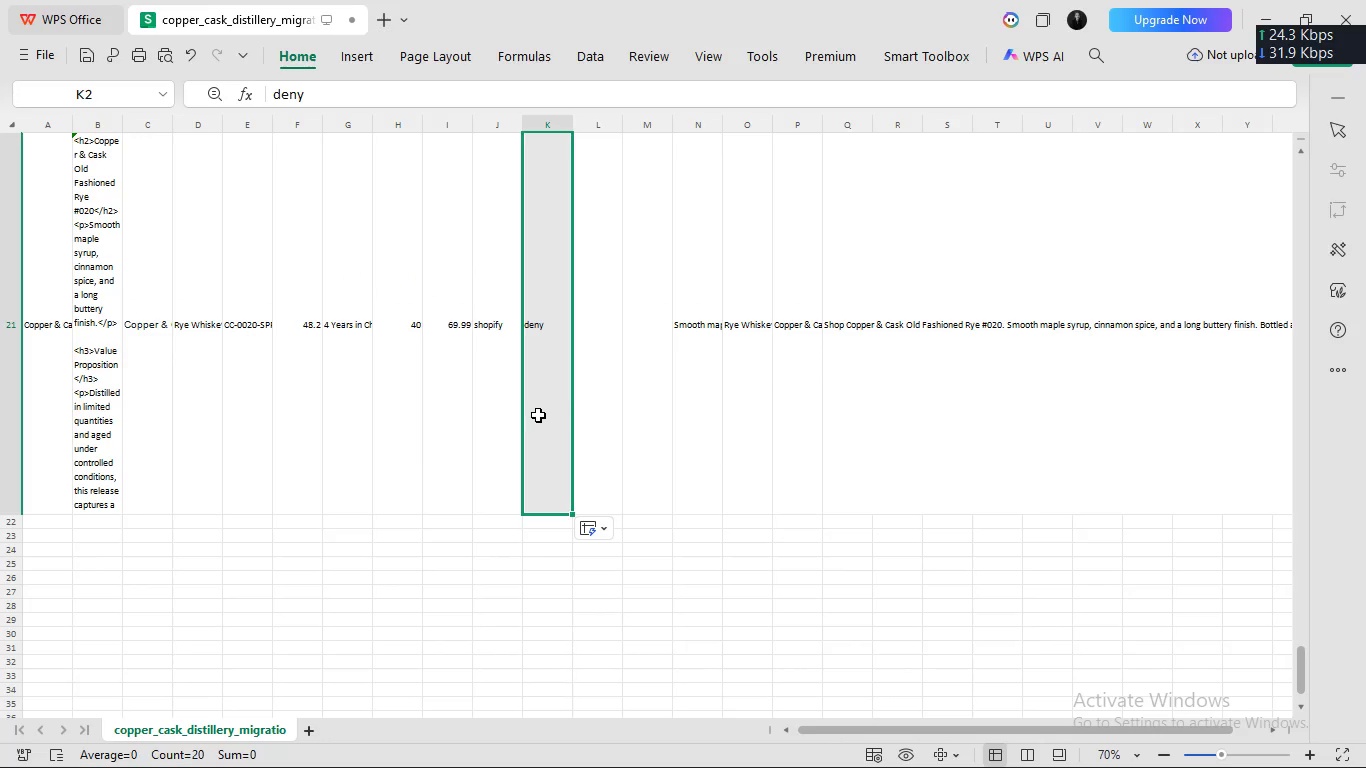 
scroll: coordinate [564, 579], scroll_direction: down, amount: 5.0
 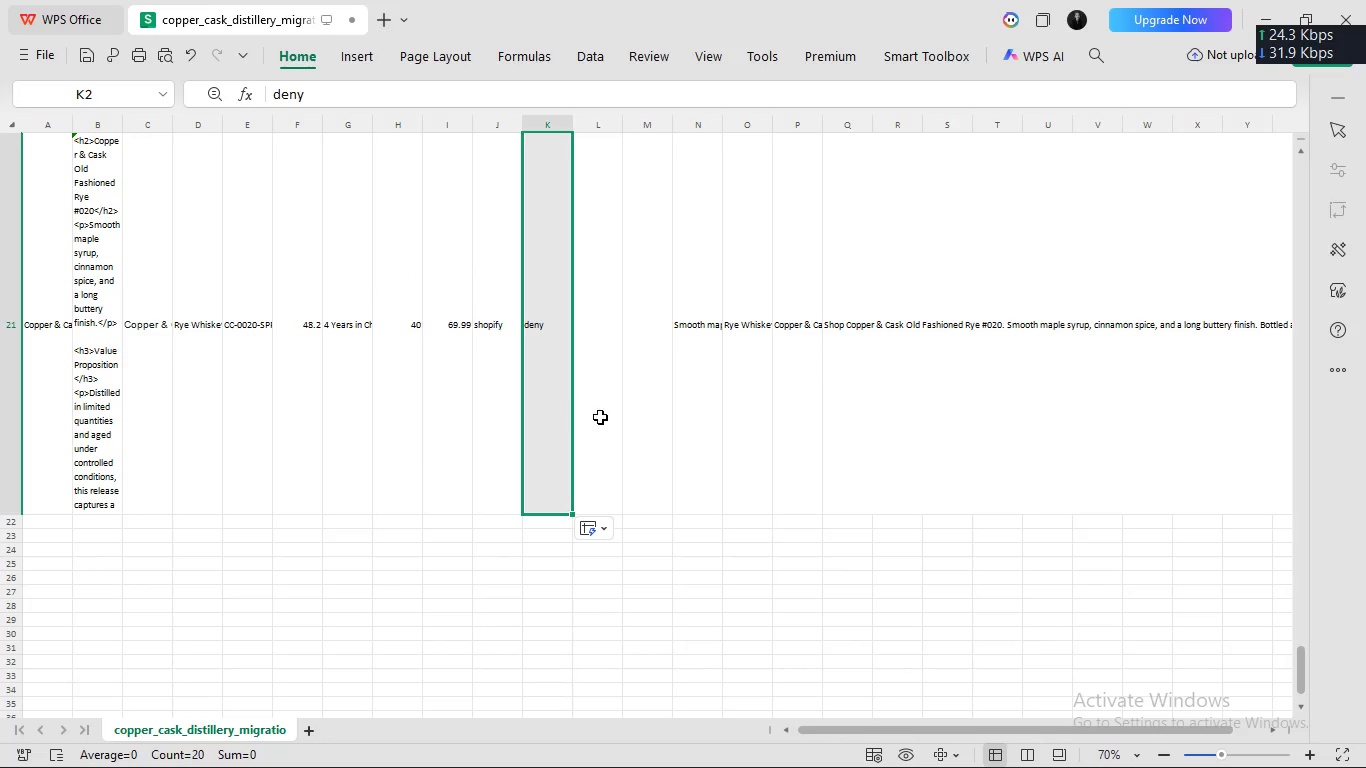 
scroll: coordinate [600, 414], scroll_direction: up, amount: 152.0
 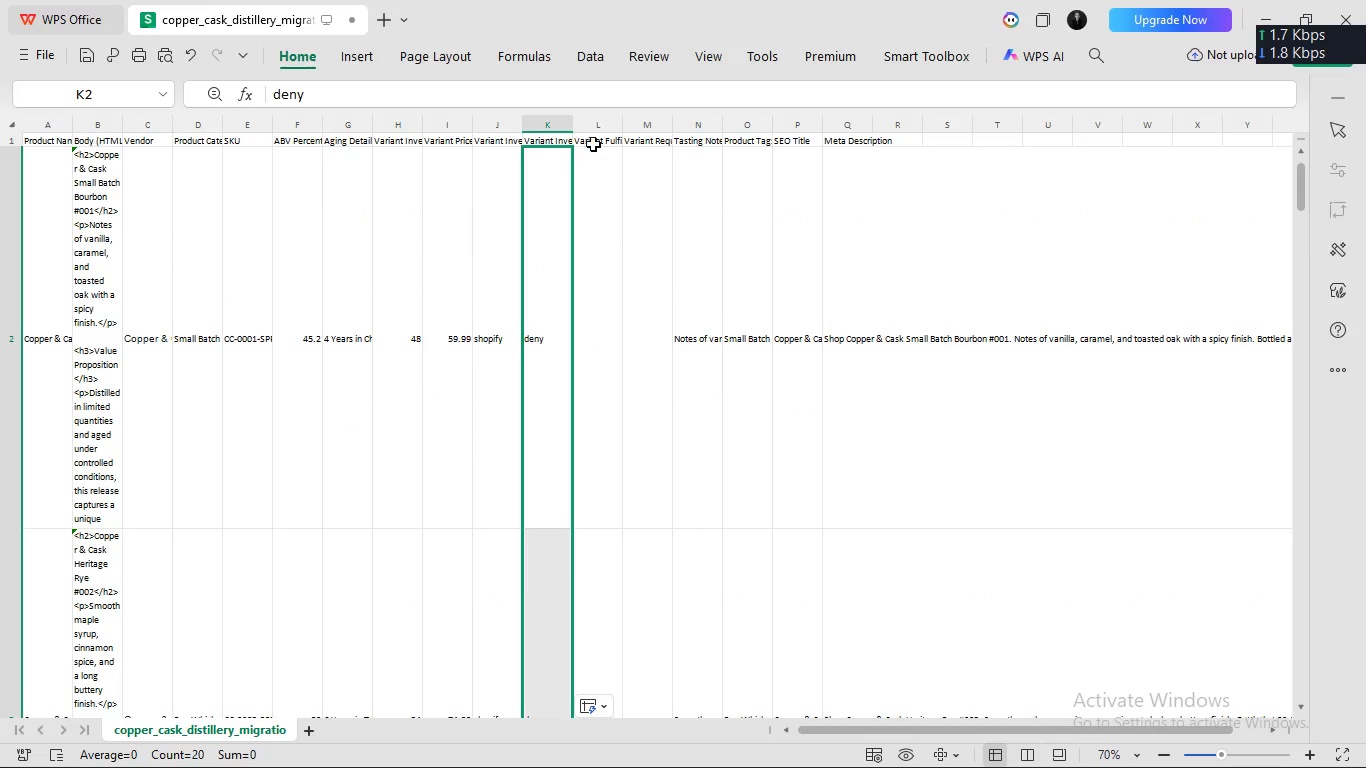 
left_click([595, 139])
 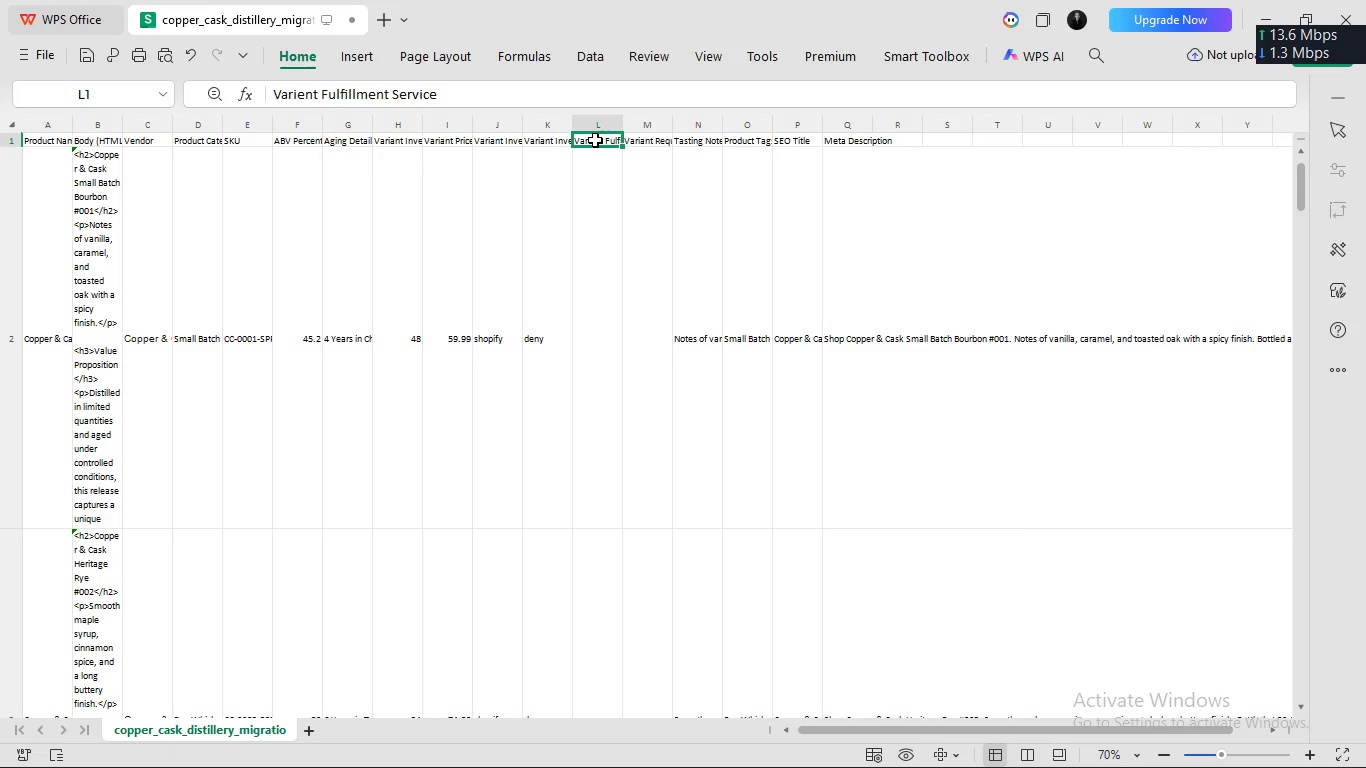 
wait(7.01)
 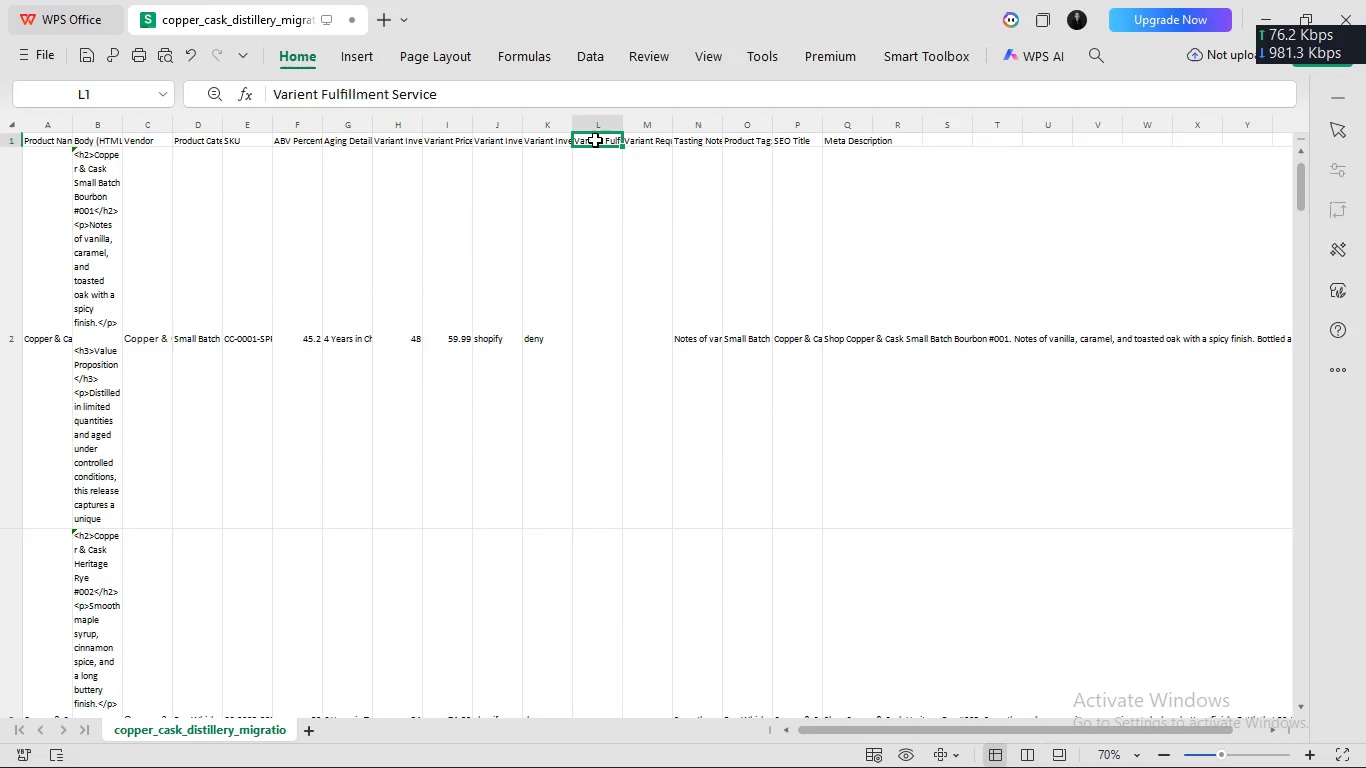 
double_click([599, 196])
 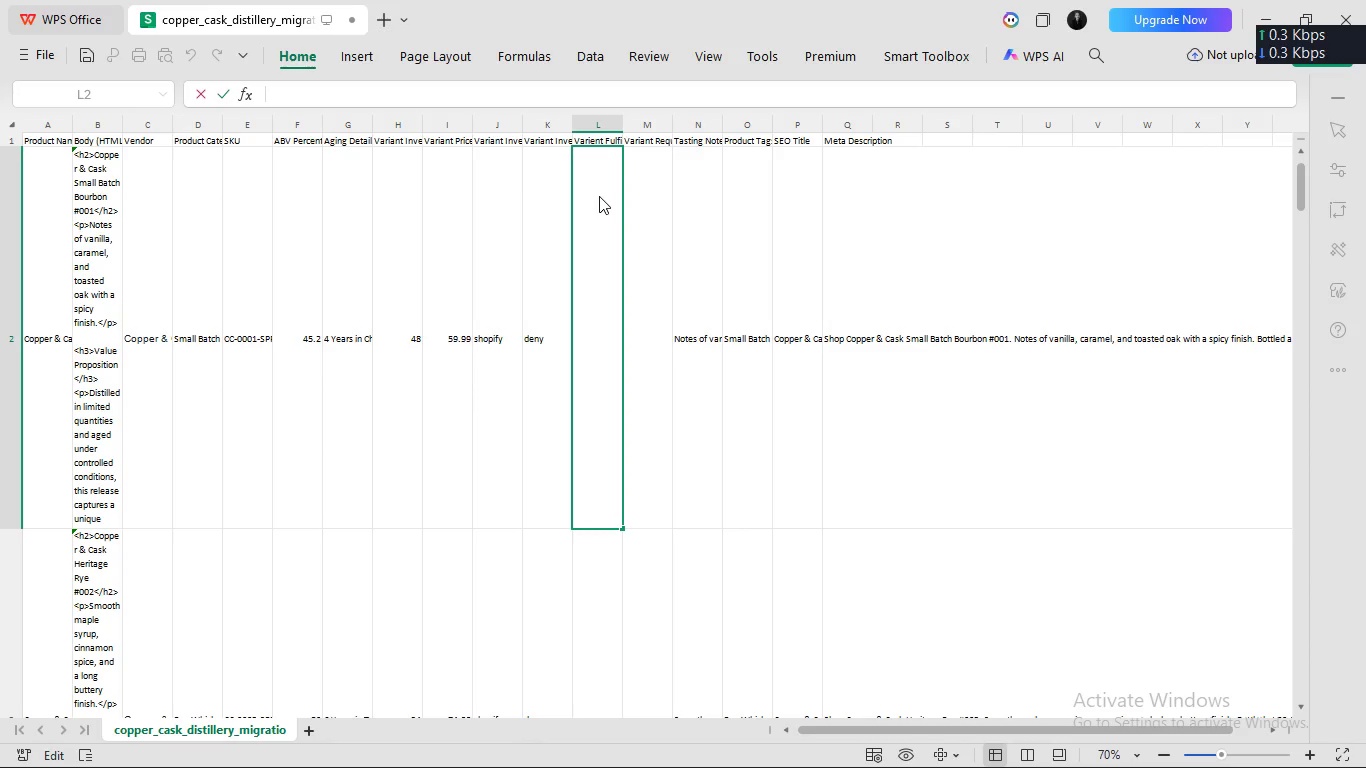 
type(manual)
 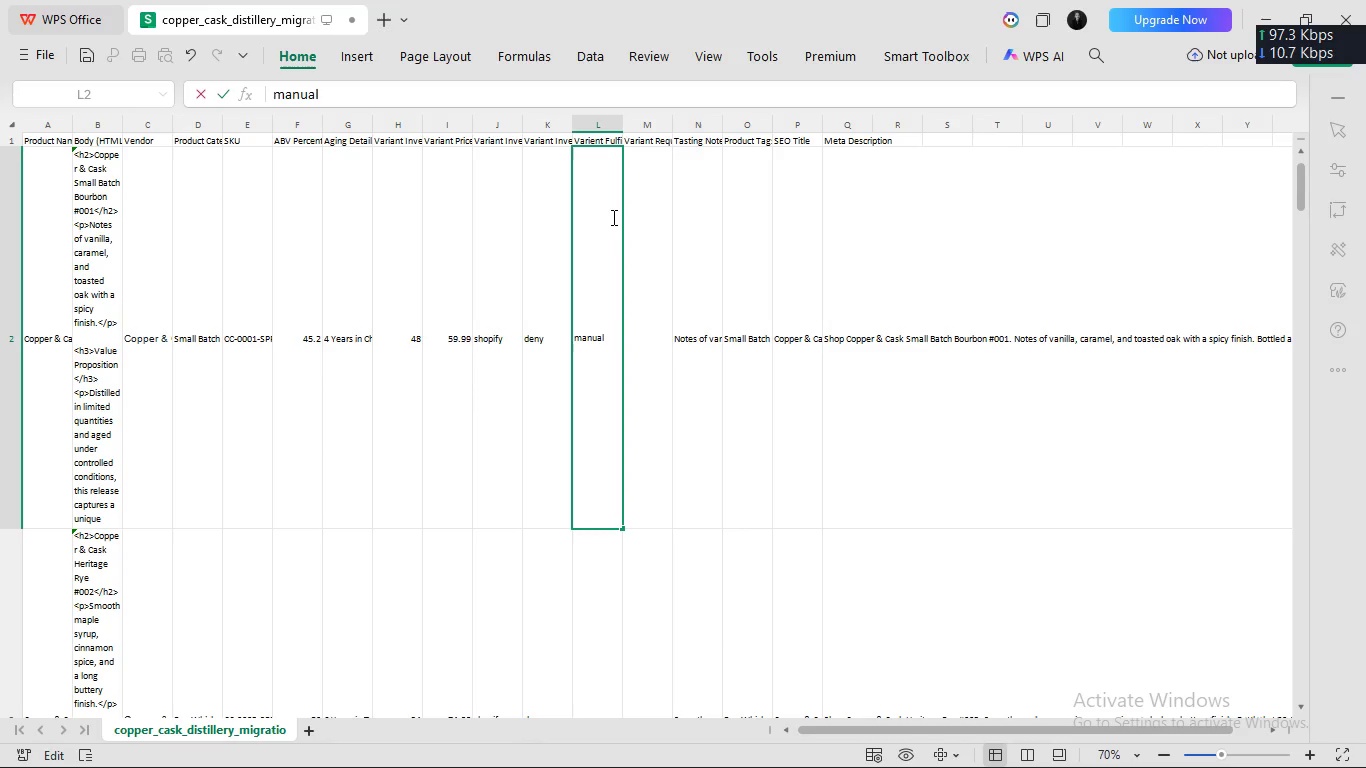 
key(Enter)
 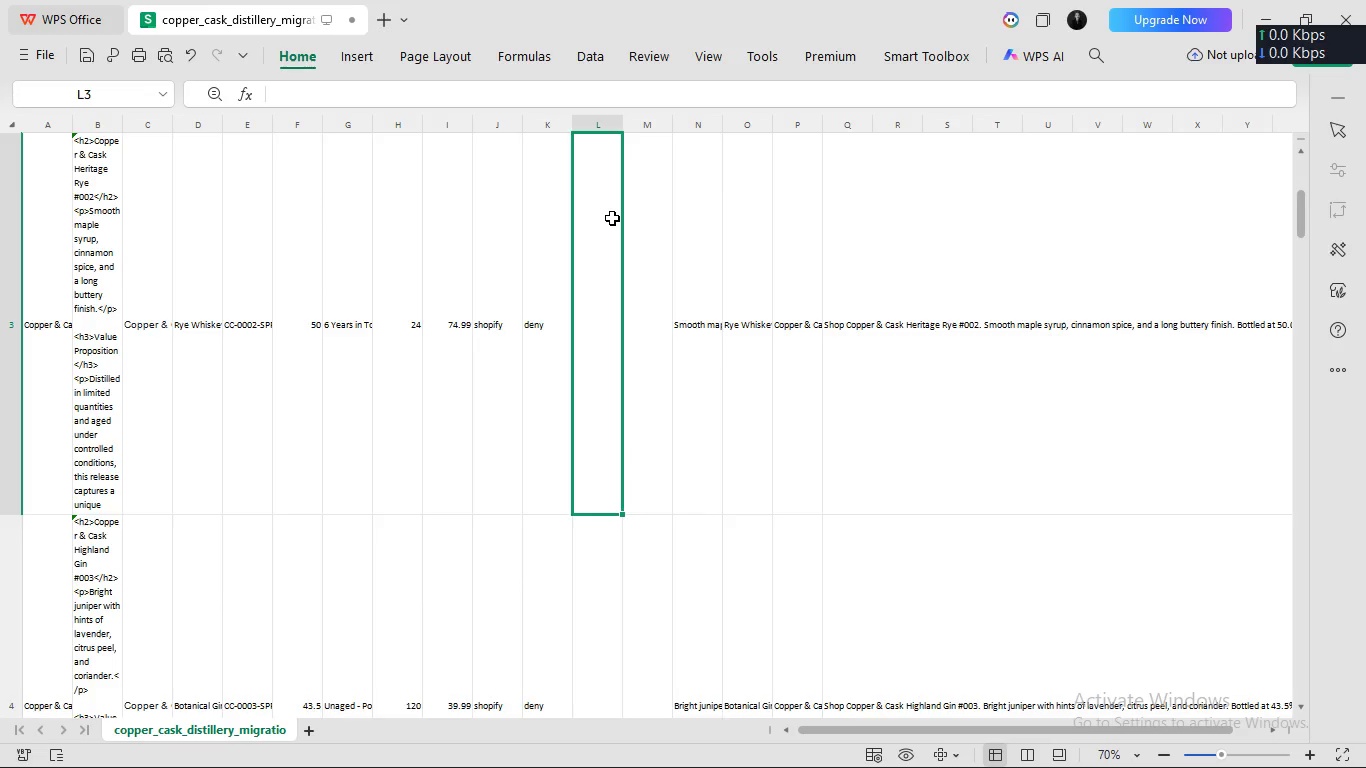 
scroll: coordinate [612, 217], scroll_direction: up, amount: 2.0
 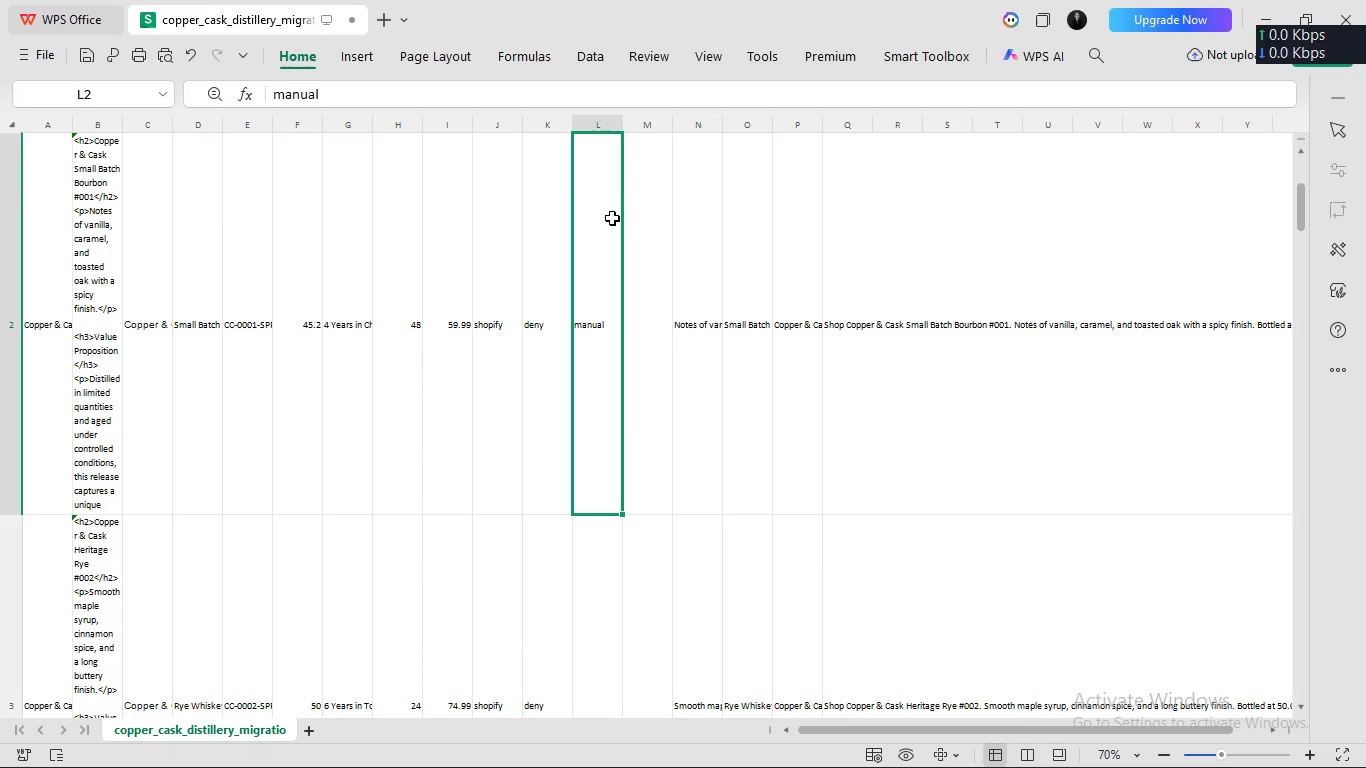 
left_click([612, 217])
 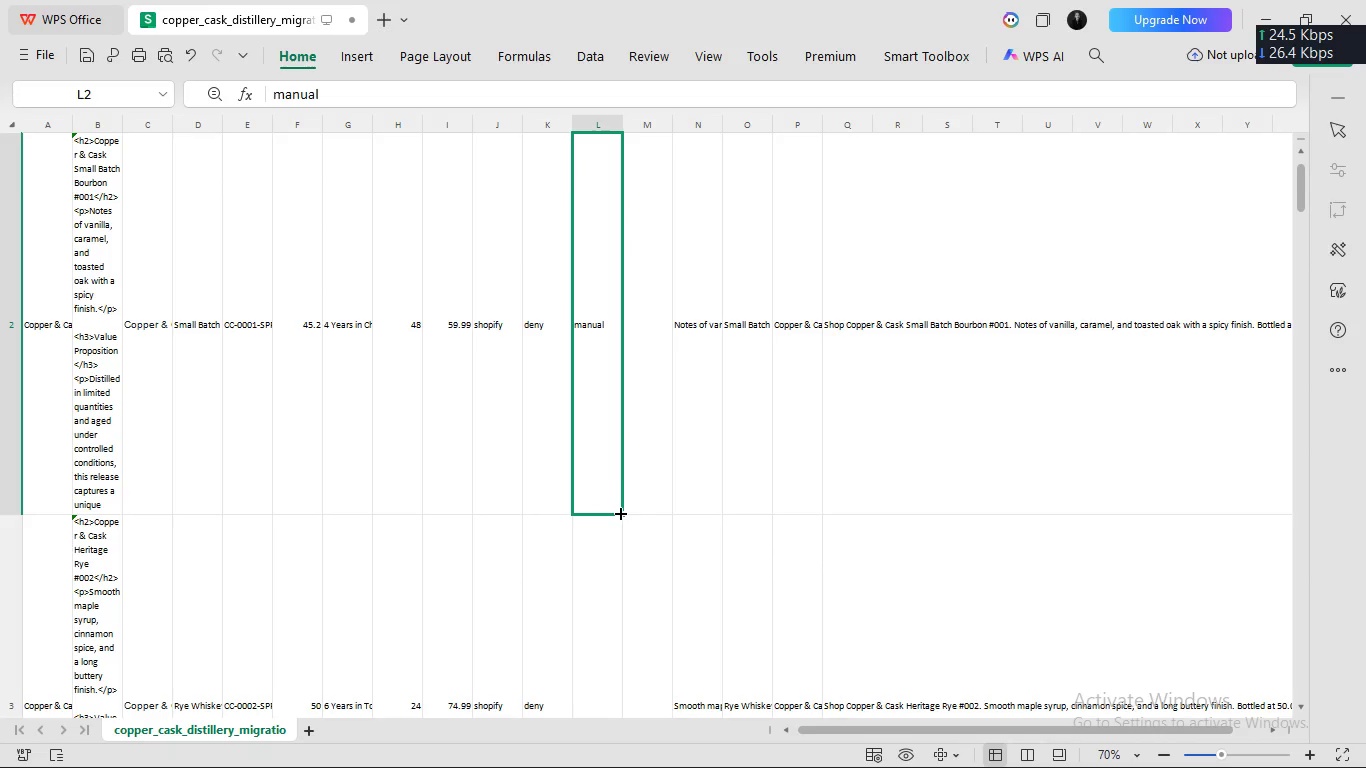 
scroll: coordinate [618, 518], scroll_direction: down, amount: 186.0
 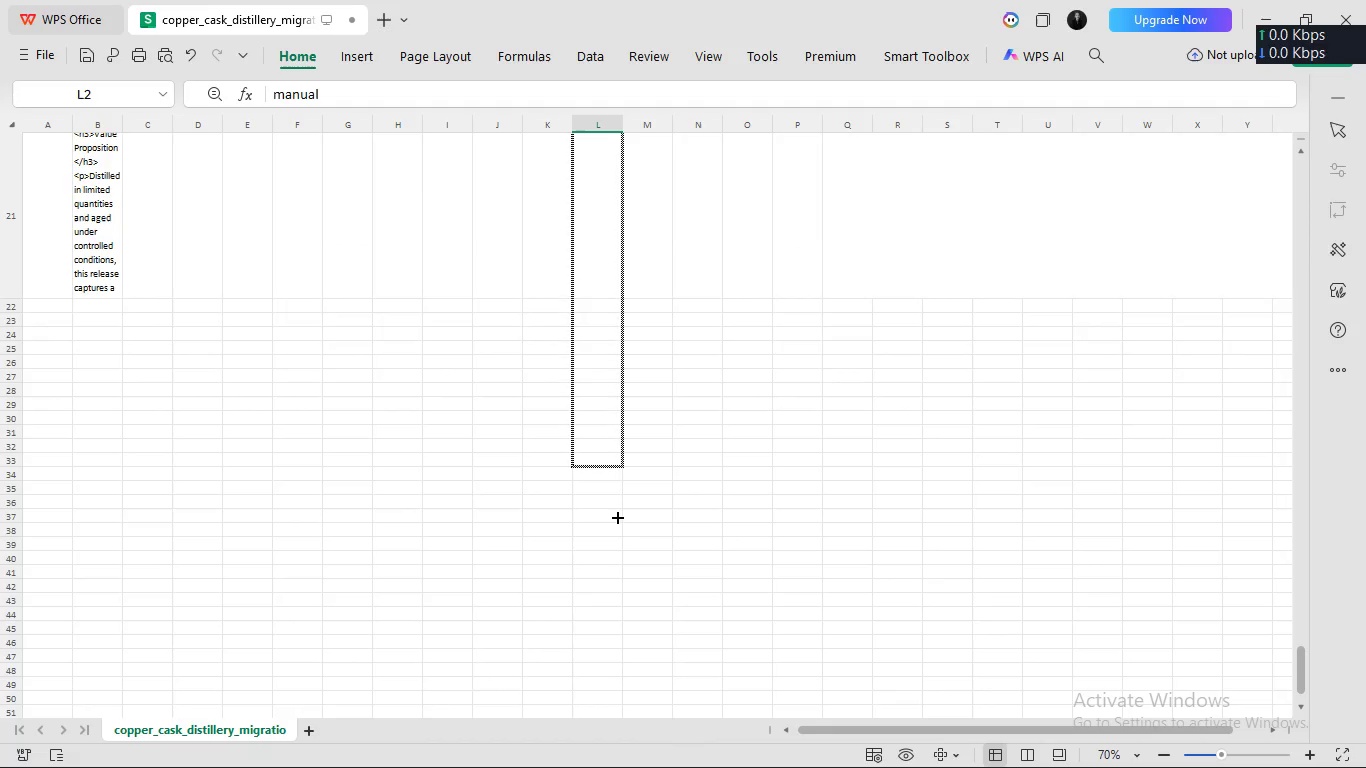 
scroll: coordinate [618, 518], scroll_direction: up, amount: 3.0
 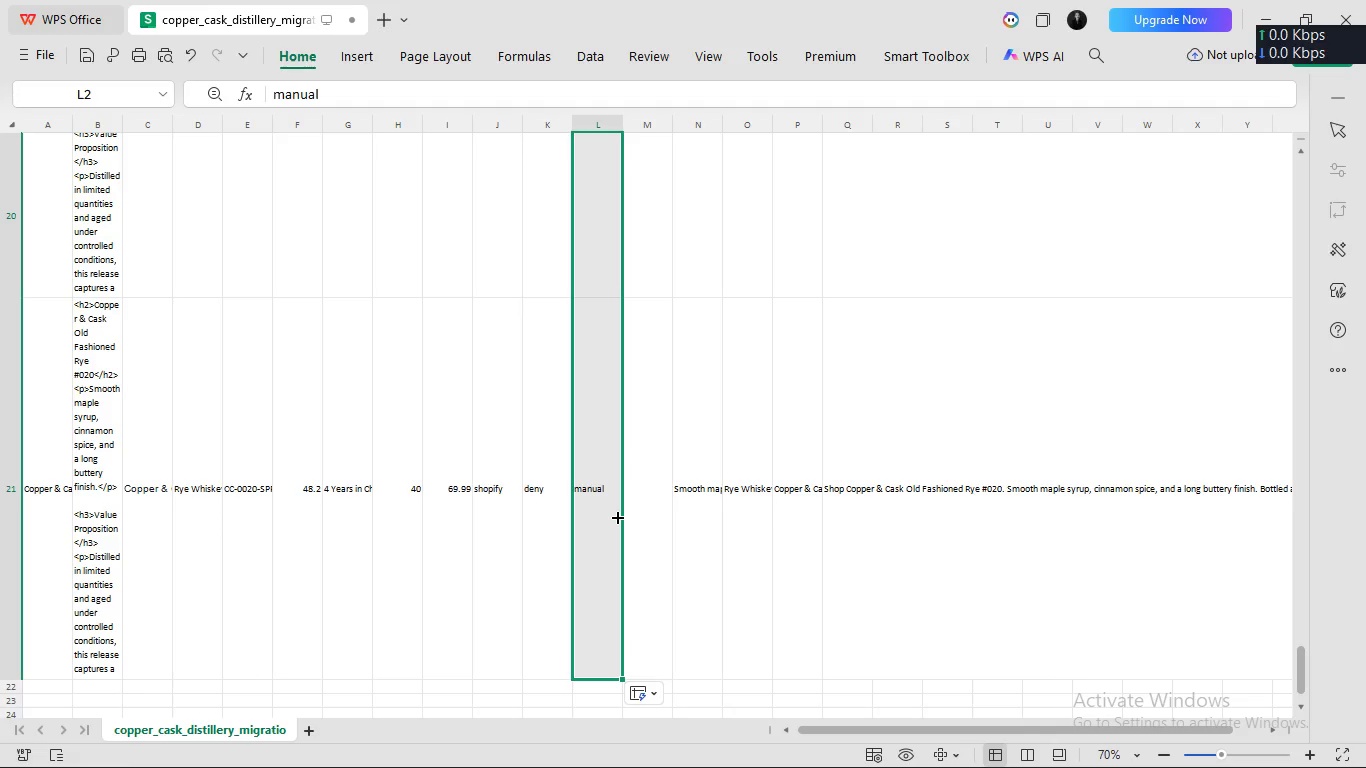 
left_click([661, 479])
 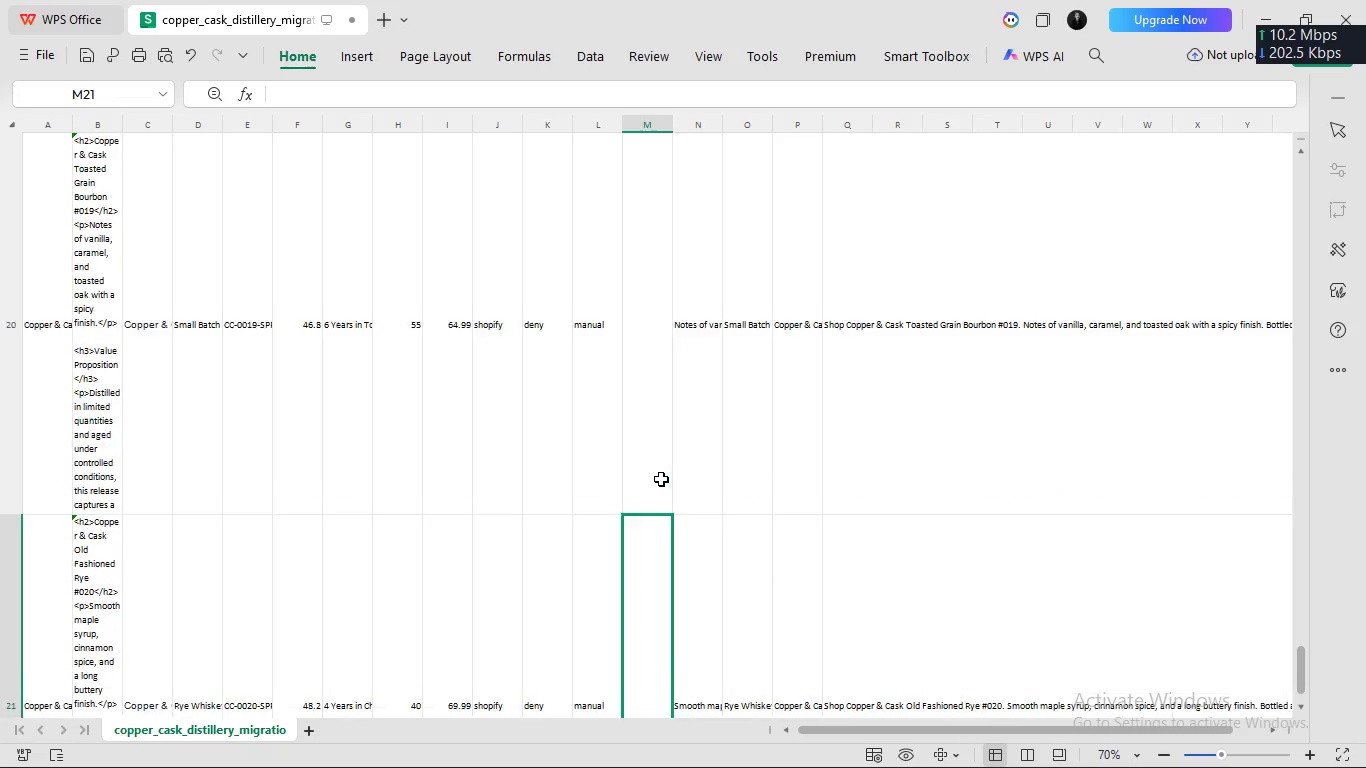 
scroll: coordinate [658, 475], scroll_direction: up, amount: 153.0
 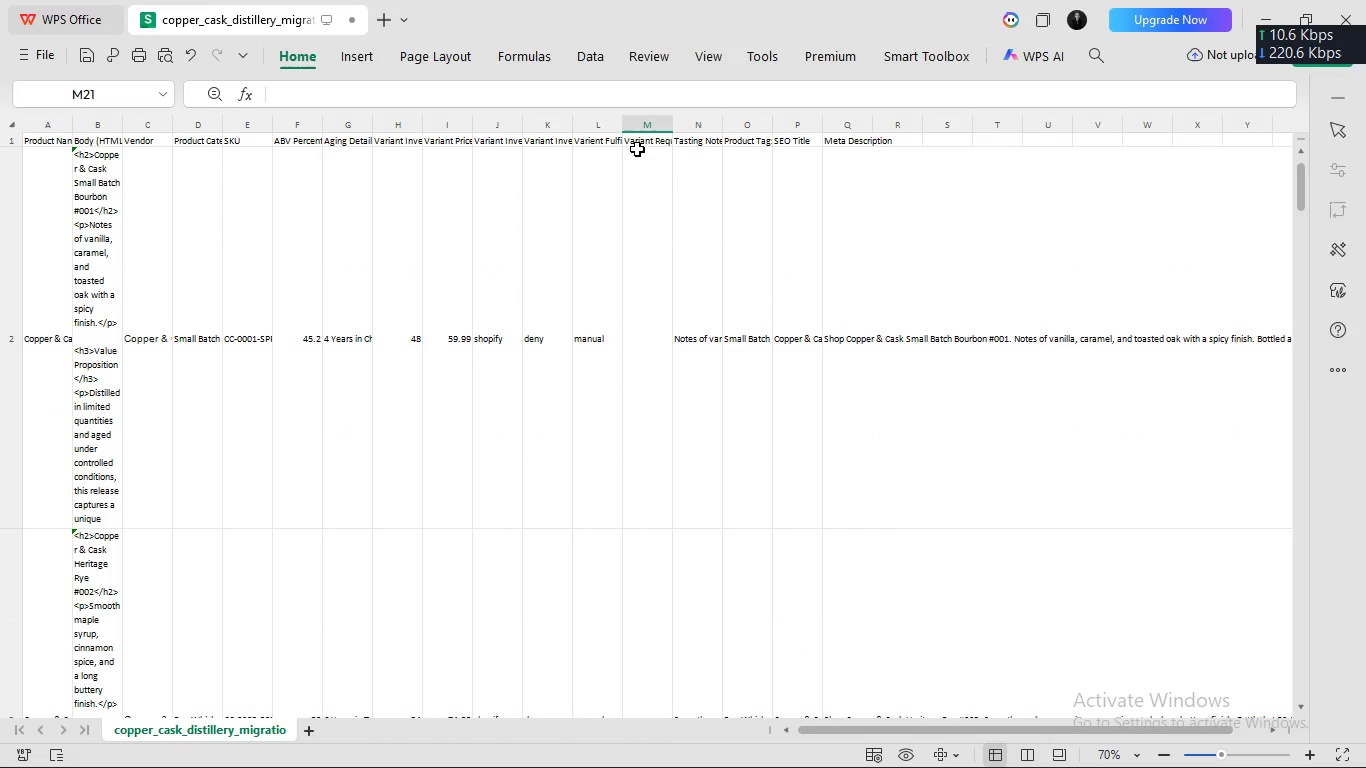 
left_click([644, 139])
 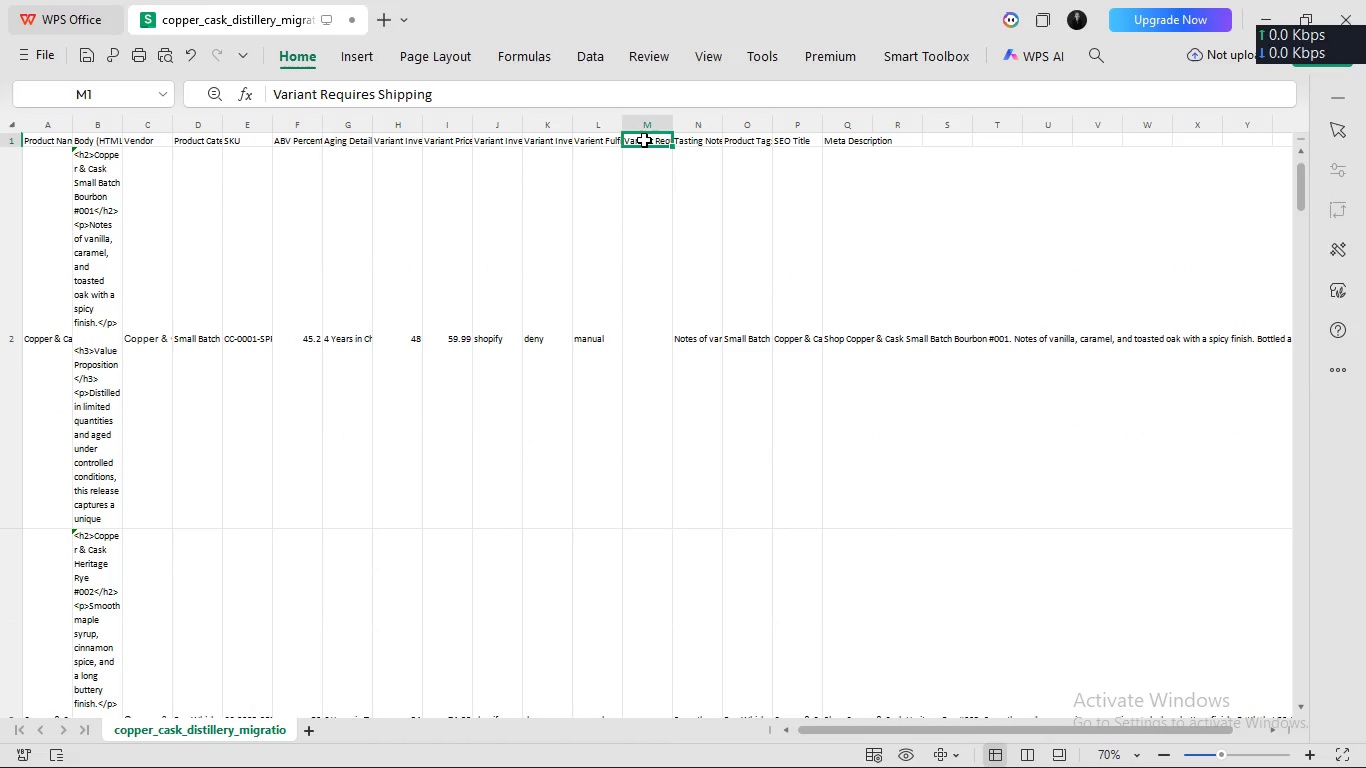 
left_click([648, 188])
 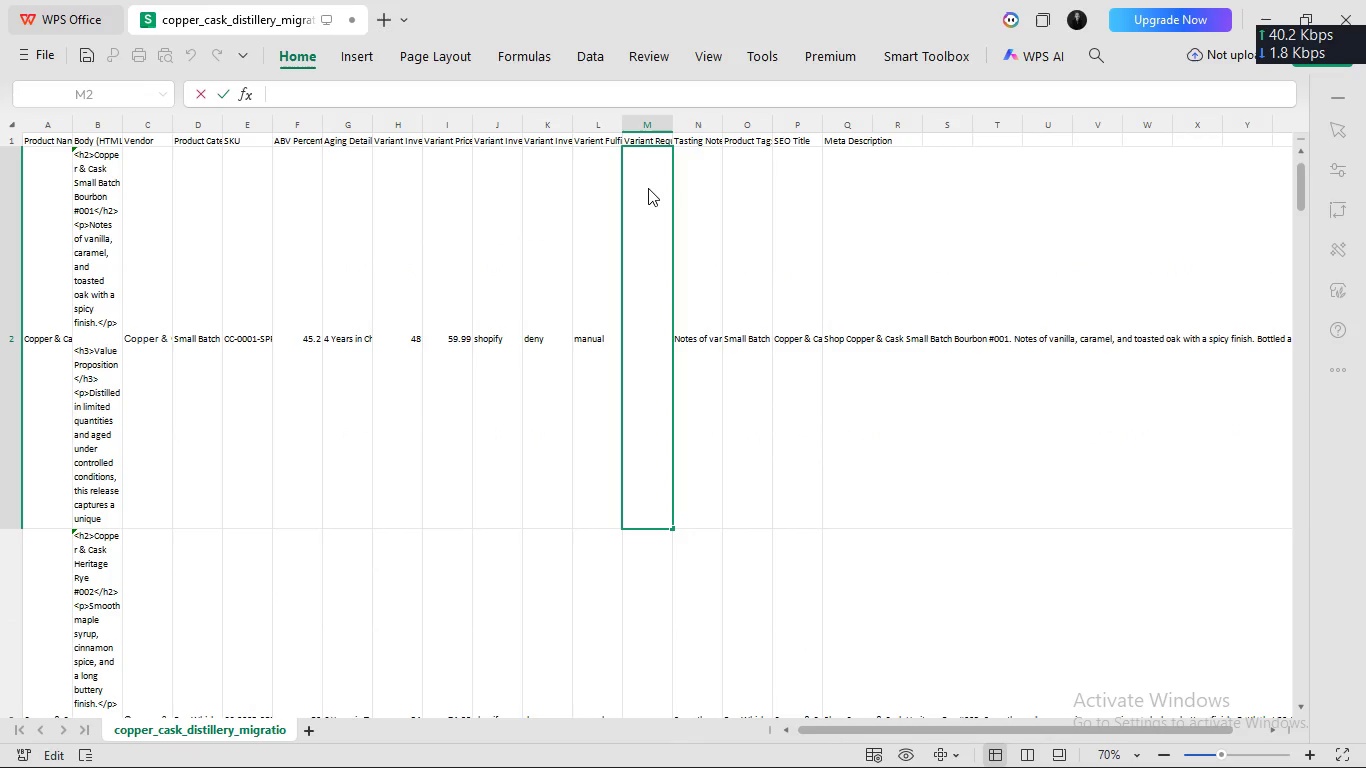 
double_click([648, 188])
 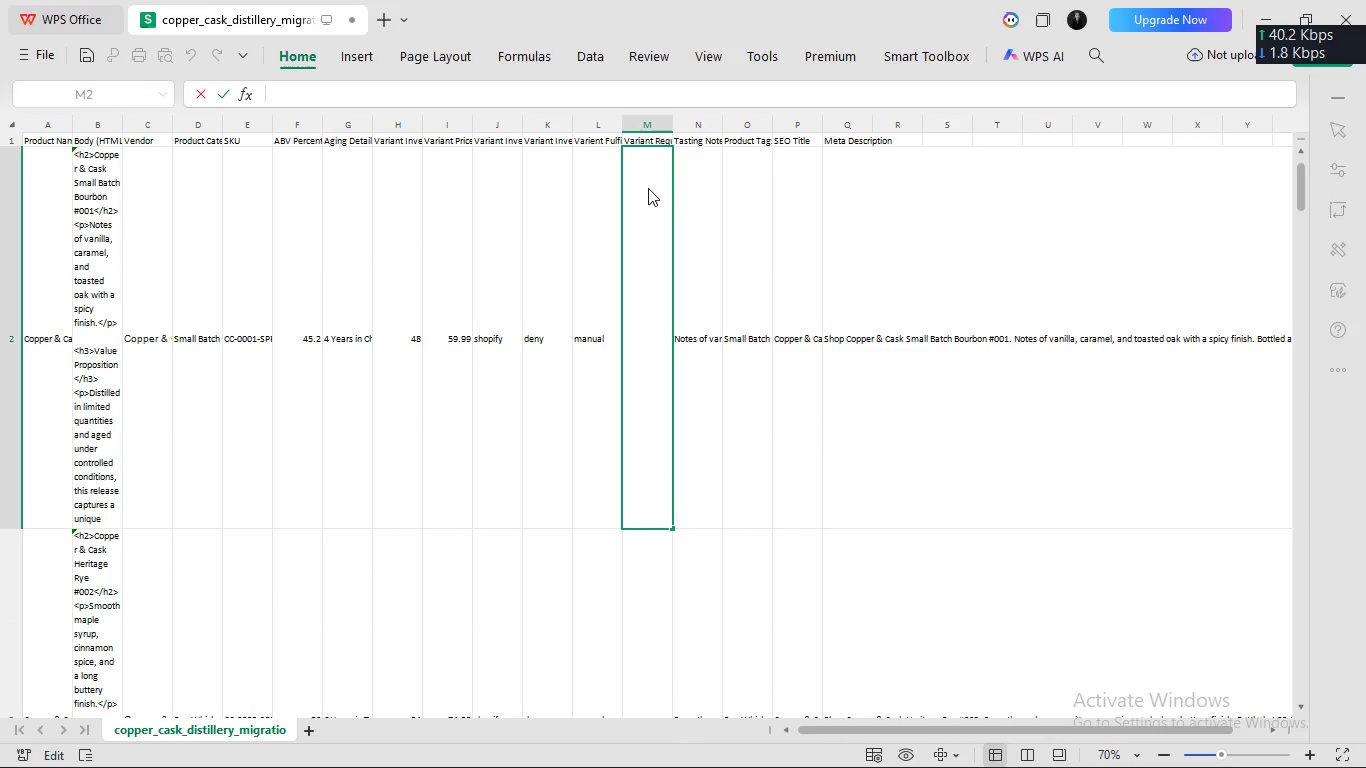 
type(R)
key(Backspace)
type(TRUE)
 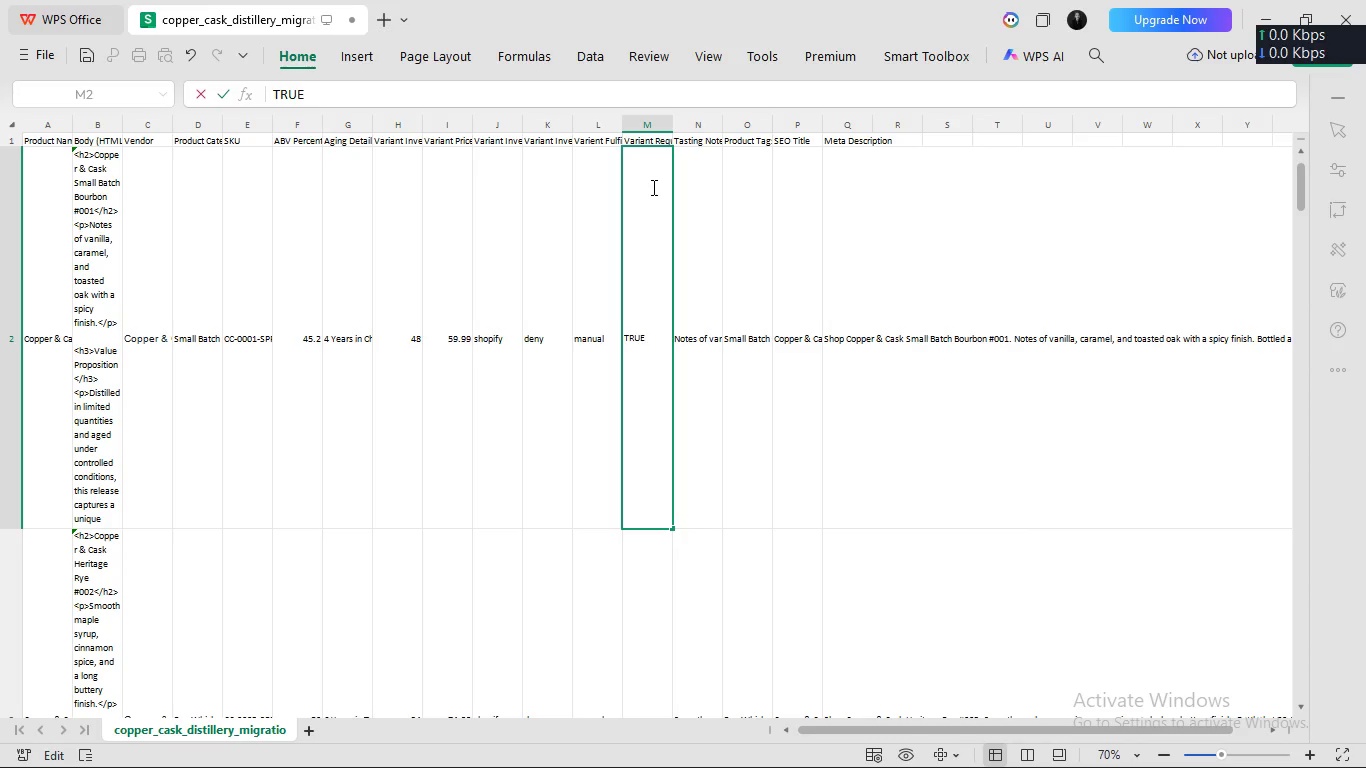 
key(Enter)
 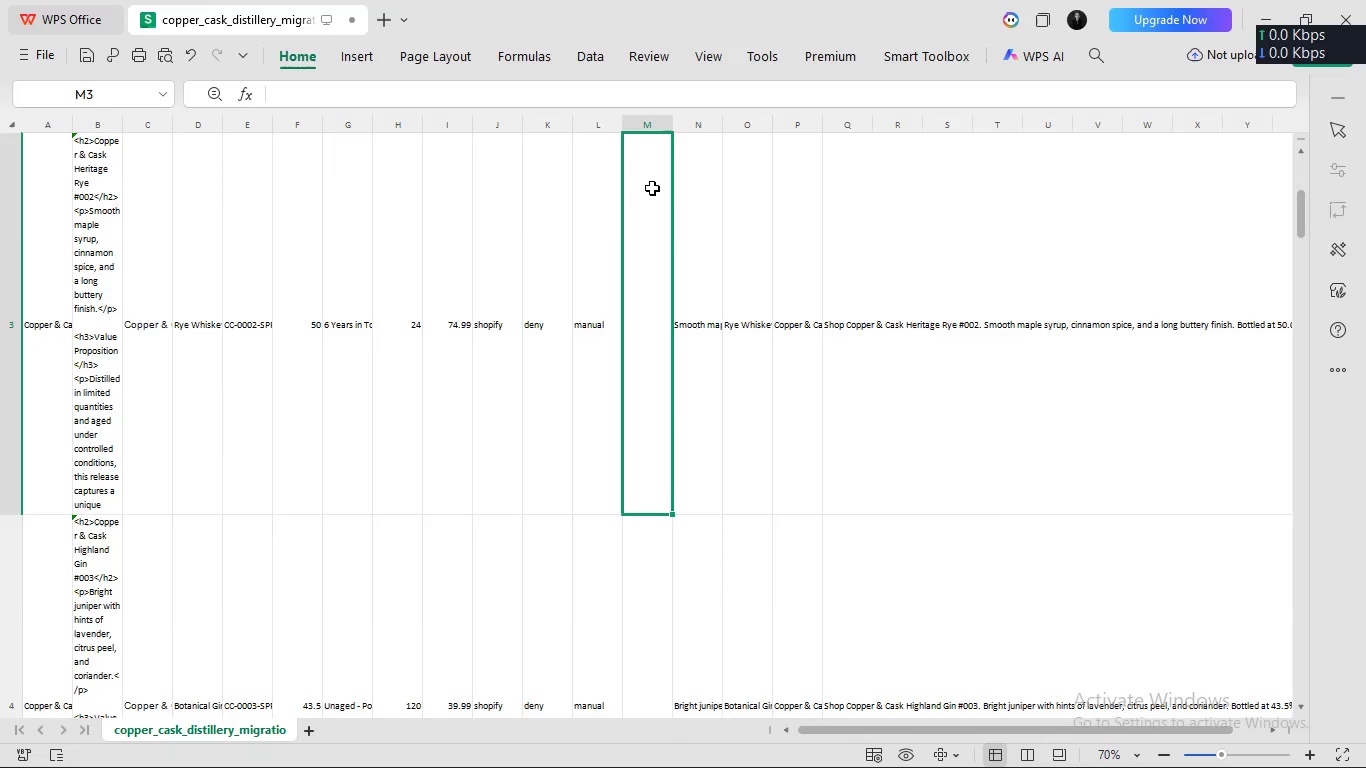 
scroll: coordinate [652, 187], scroll_direction: up, amount: 2.0
 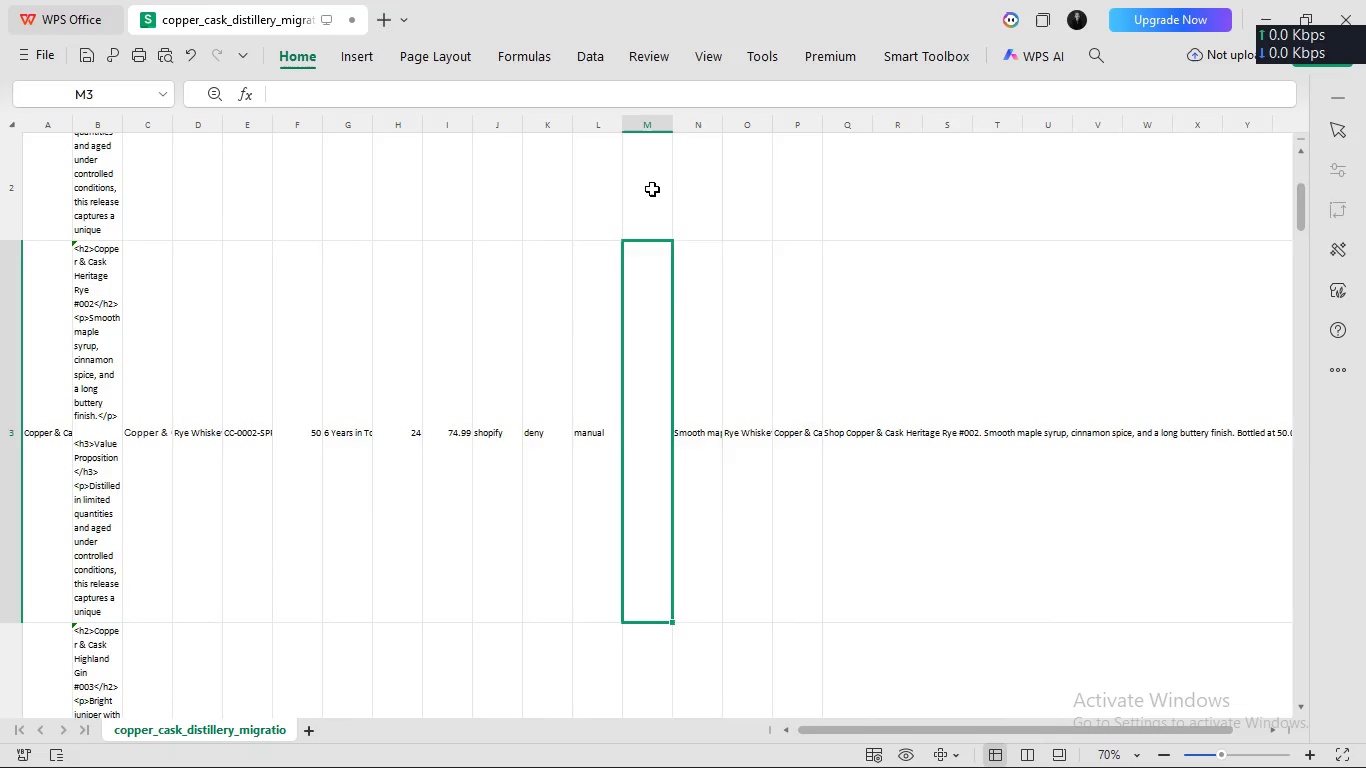 
left_click([652, 188])
 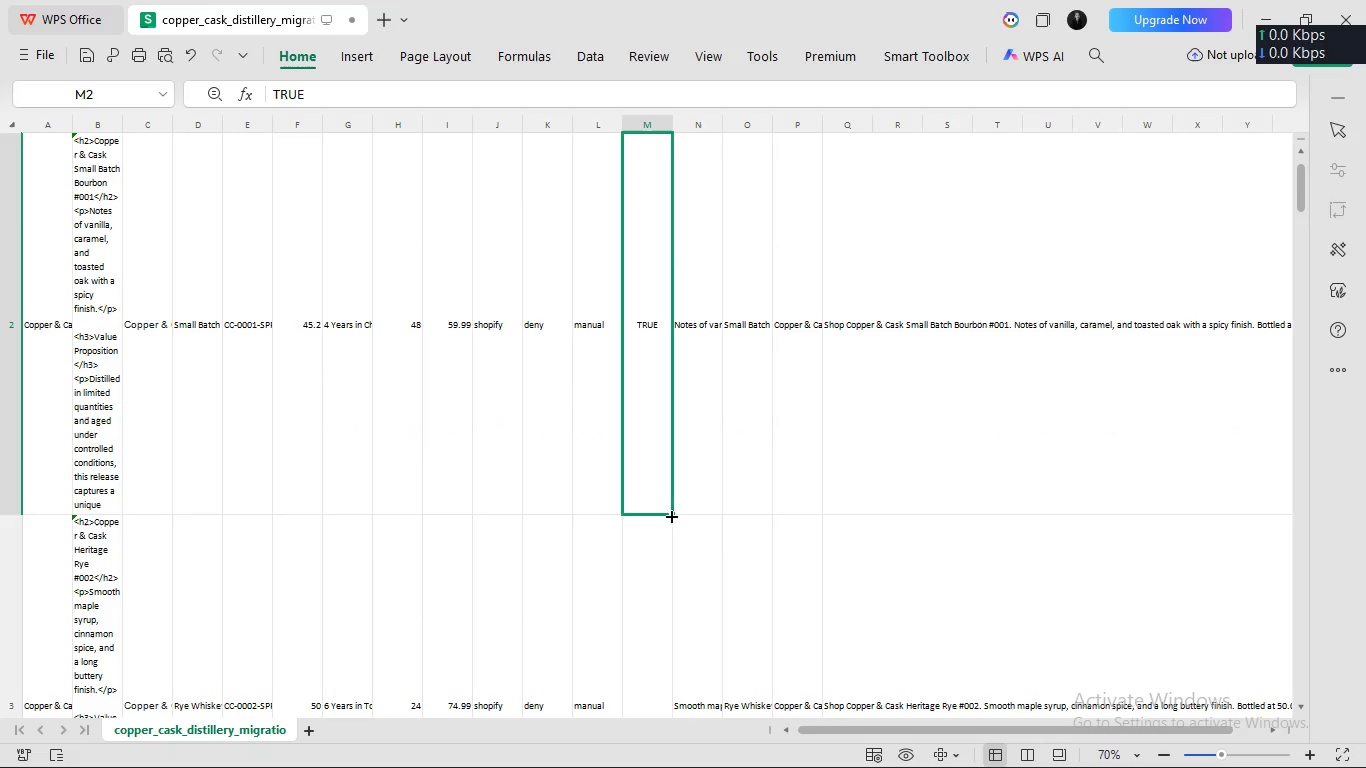 
left_click_drag(start_coordinate=[673, 515], to_coordinate=[654, 571])
 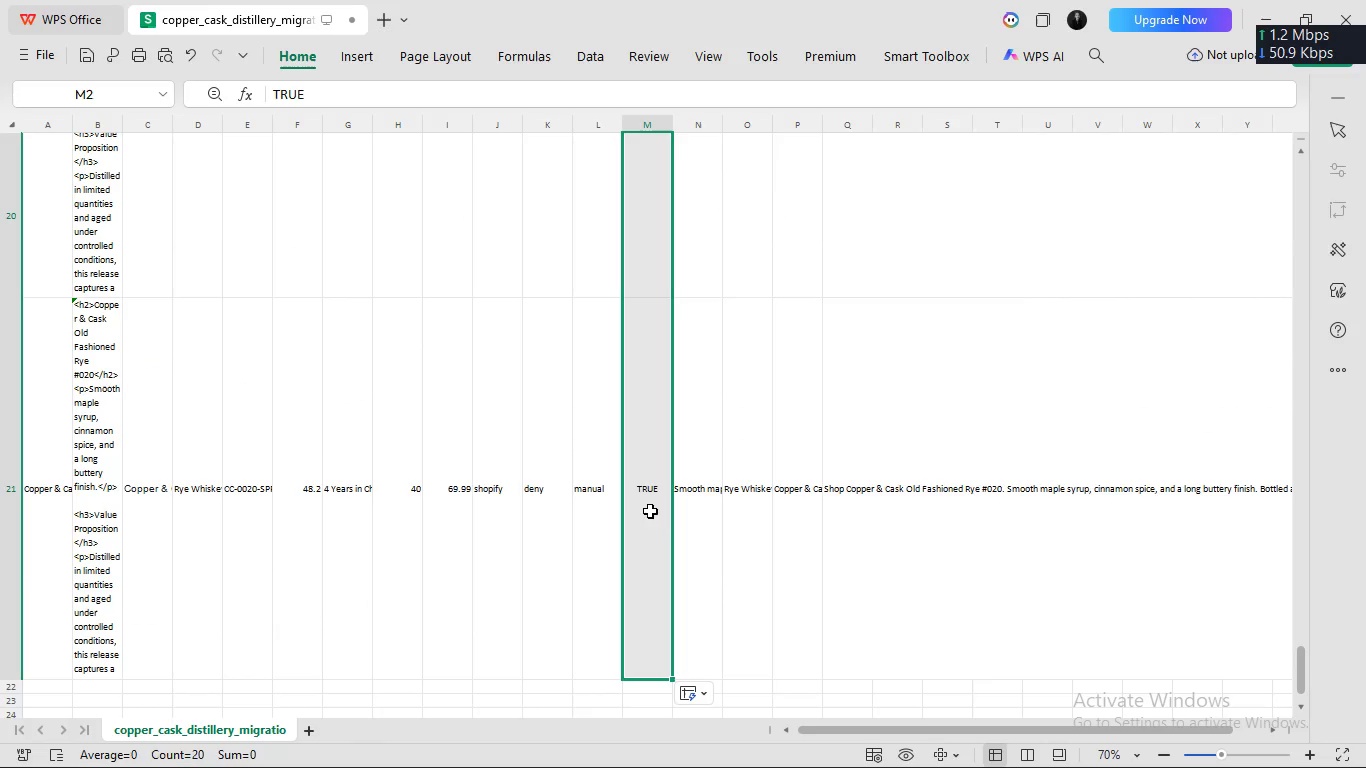 
scroll: coordinate [654, 571], scroll_direction: down, amount: 172.0
 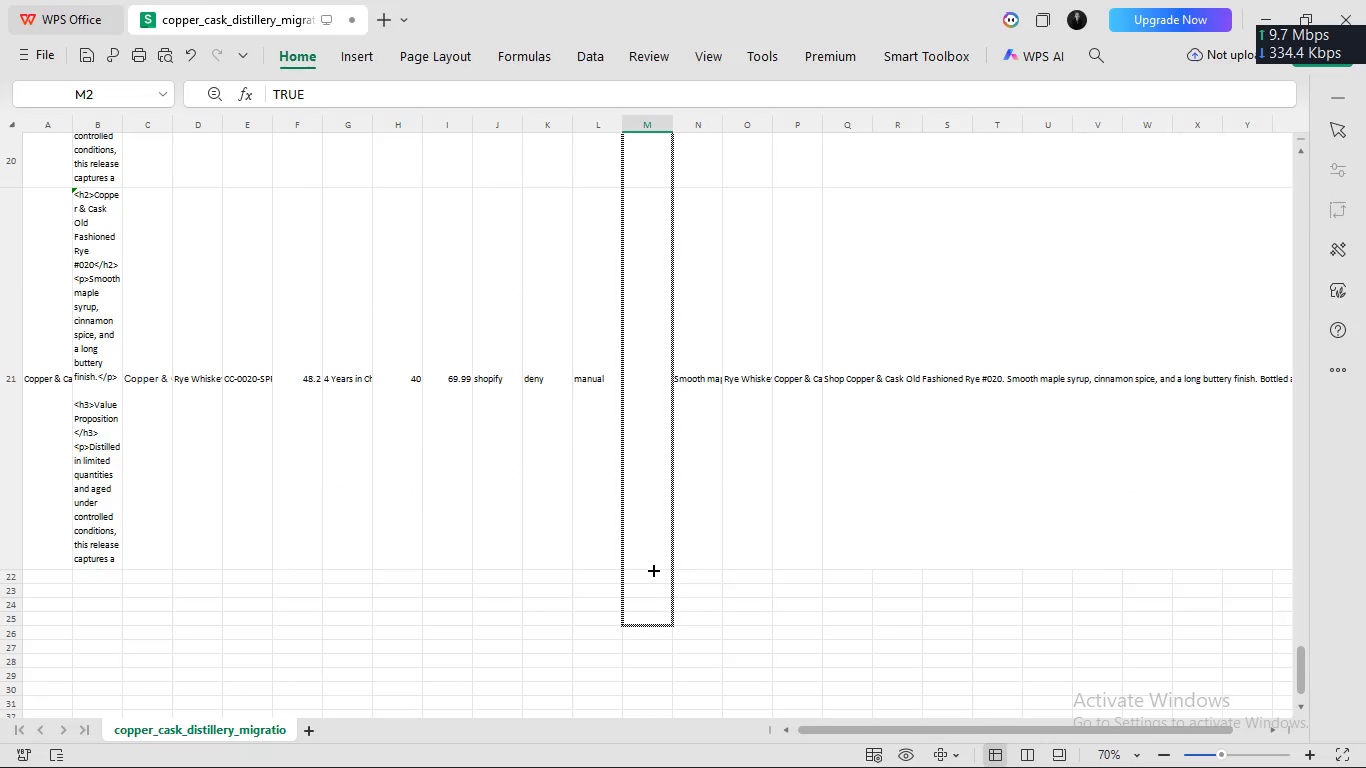 
scroll: coordinate [654, 571], scroll_direction: up, amount: 1.0
 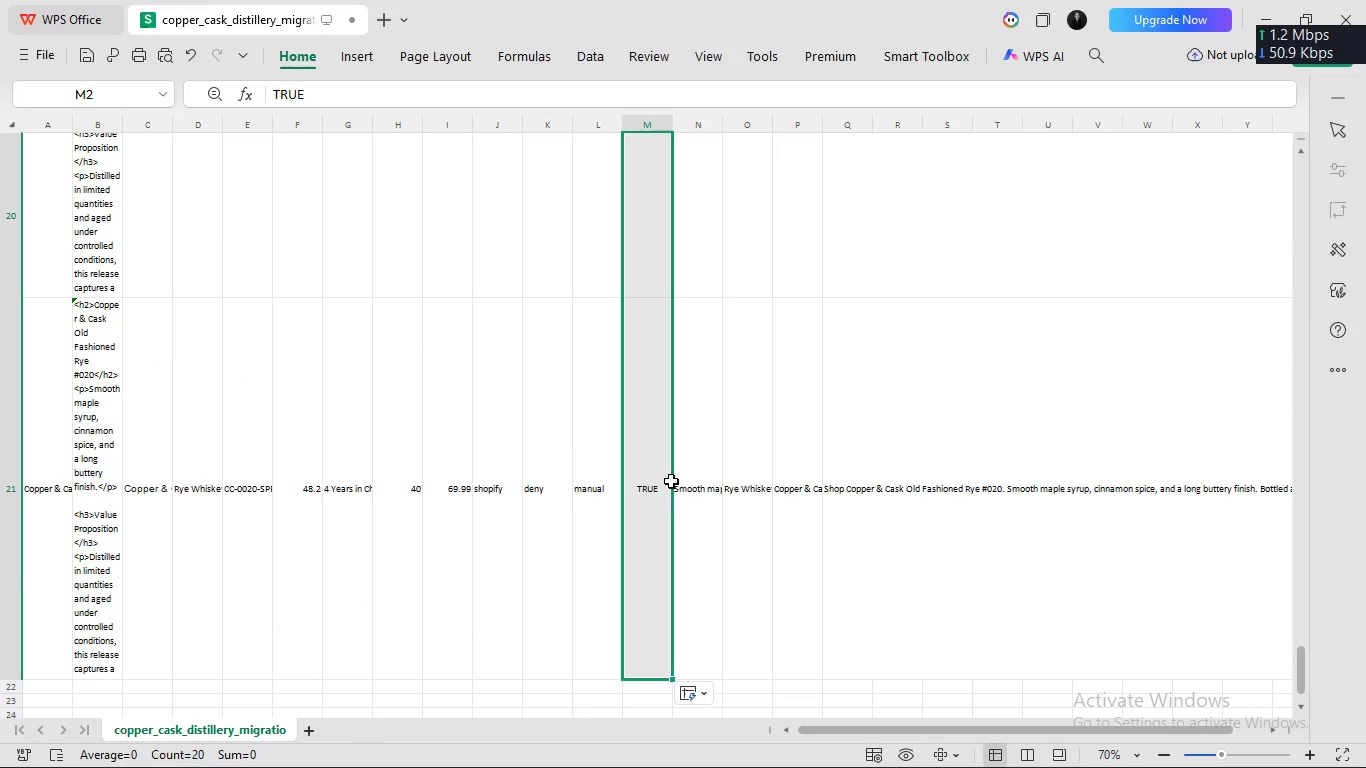 
left_click([712, 426])
 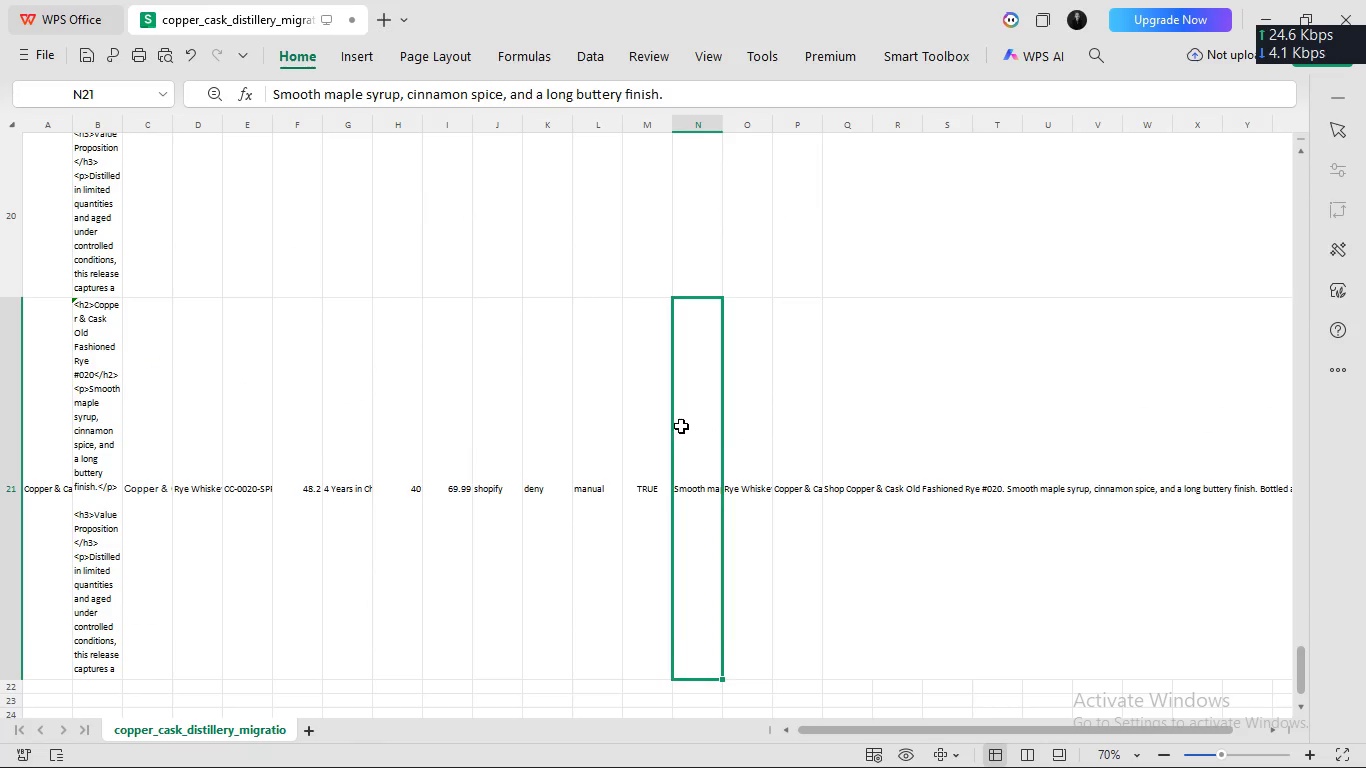 
scroll: coordinate [681, 425], scroll_direction: up, amount: 12.0
 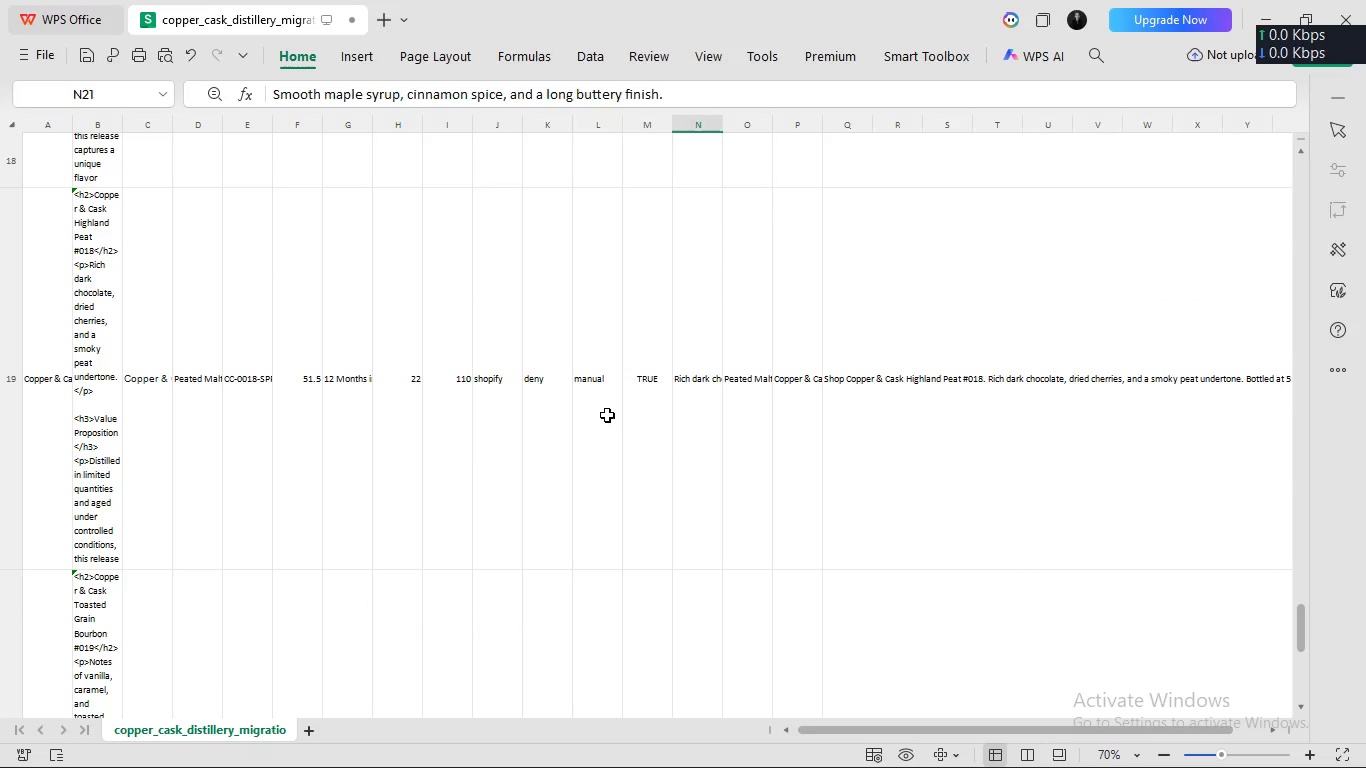 
left_click([607, 414])
 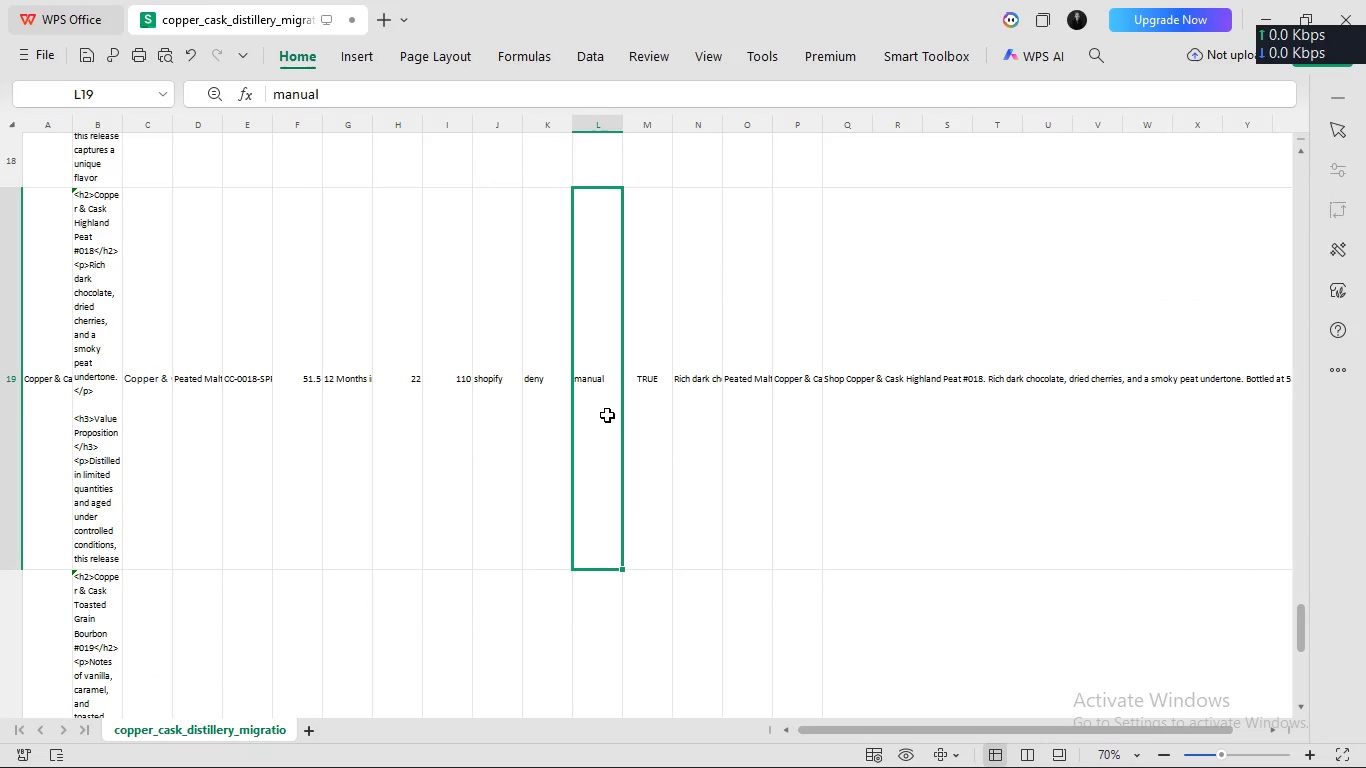 
key(Control+S)
 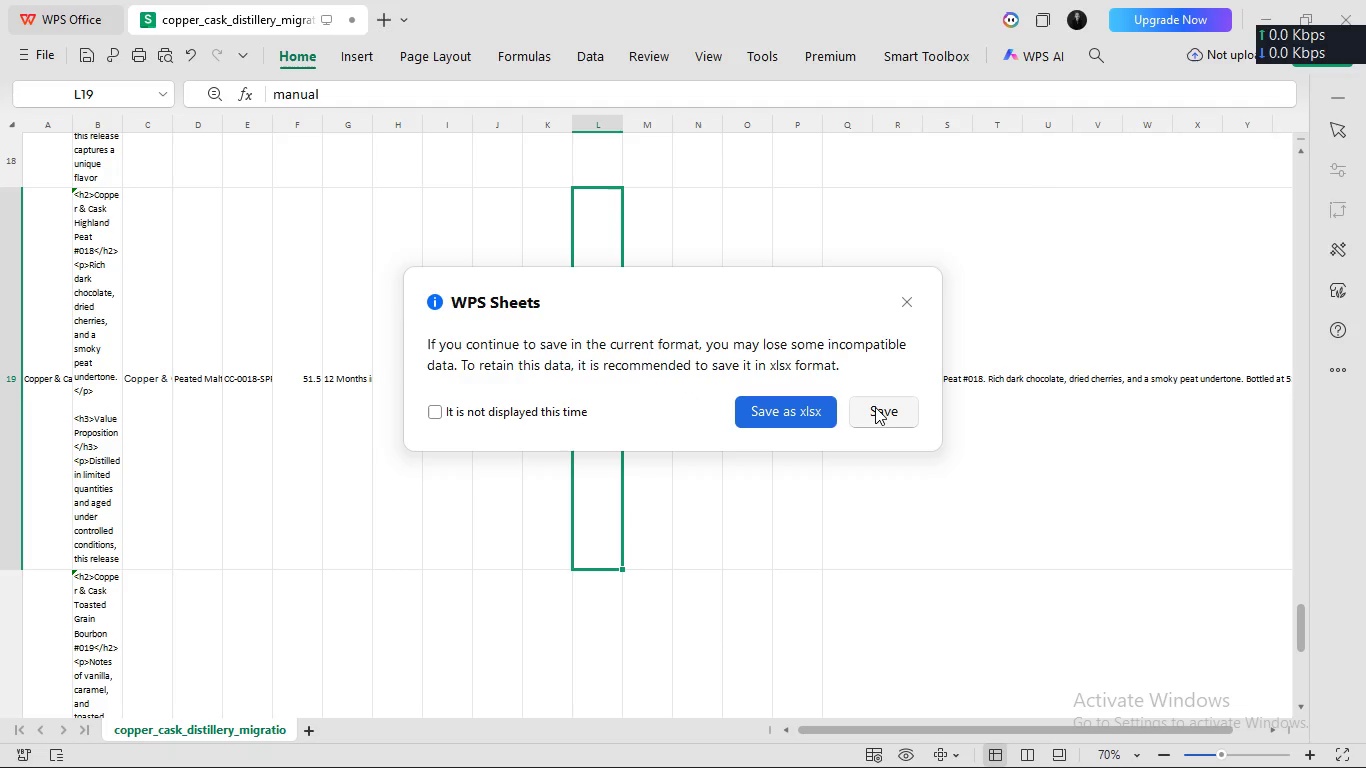 
left_click([875, 407])
 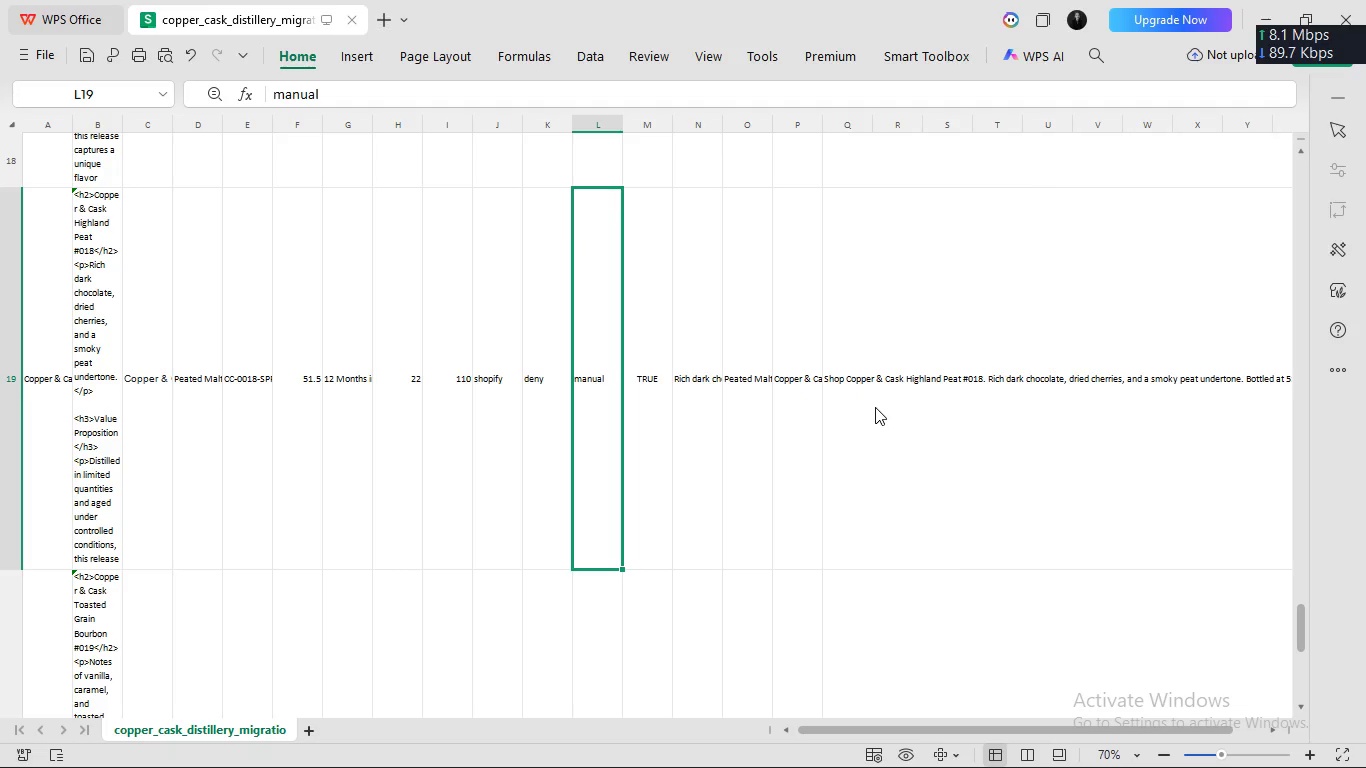 
scroll: coordinate [875, 407], scroll_direction: up, amount: 4.0
 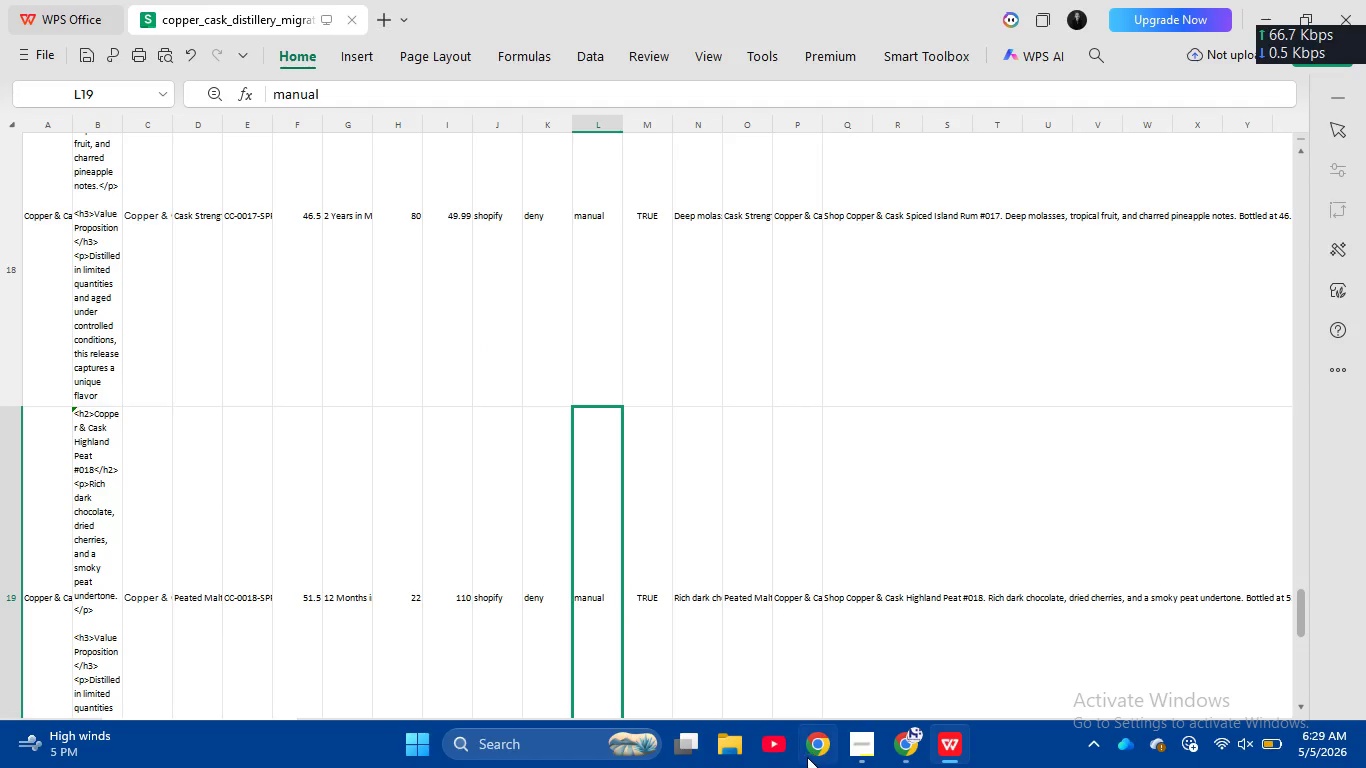 
left_click([852, 752])